 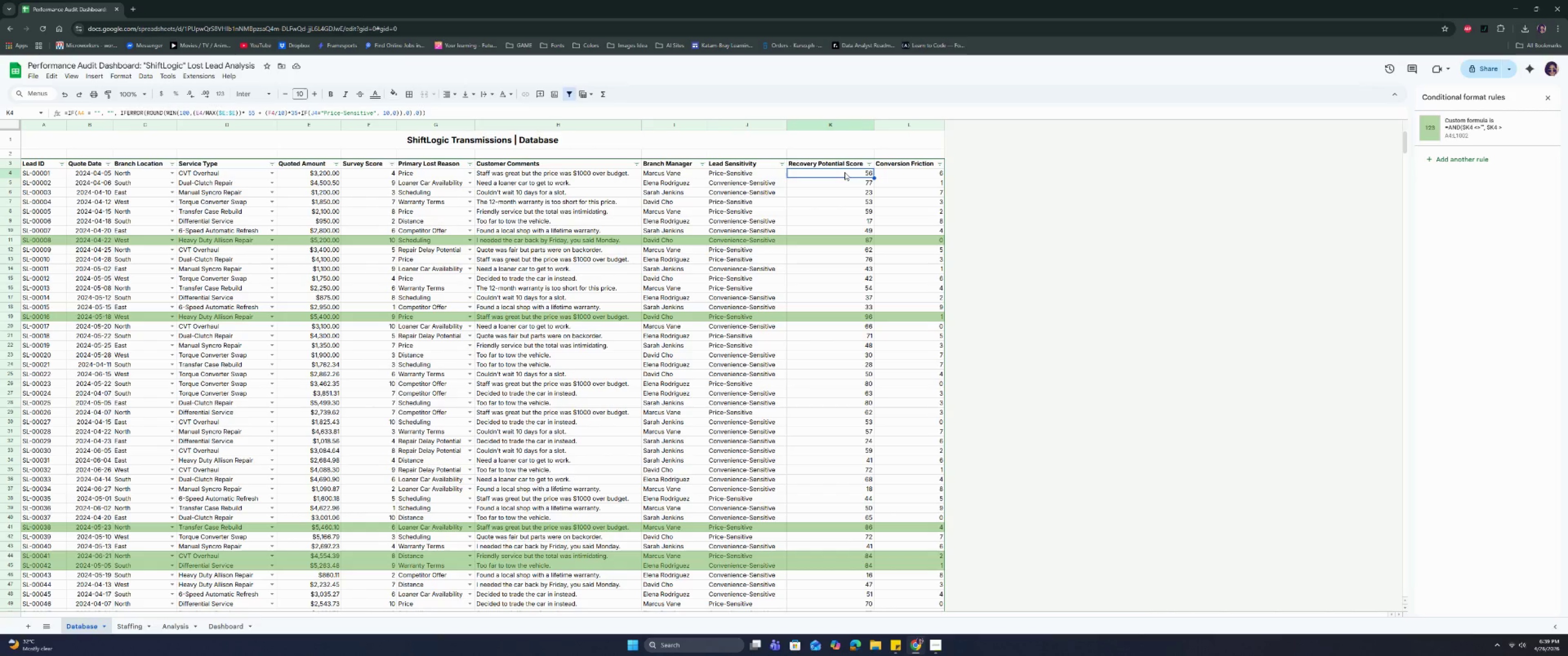 
left_click([534, 140])
 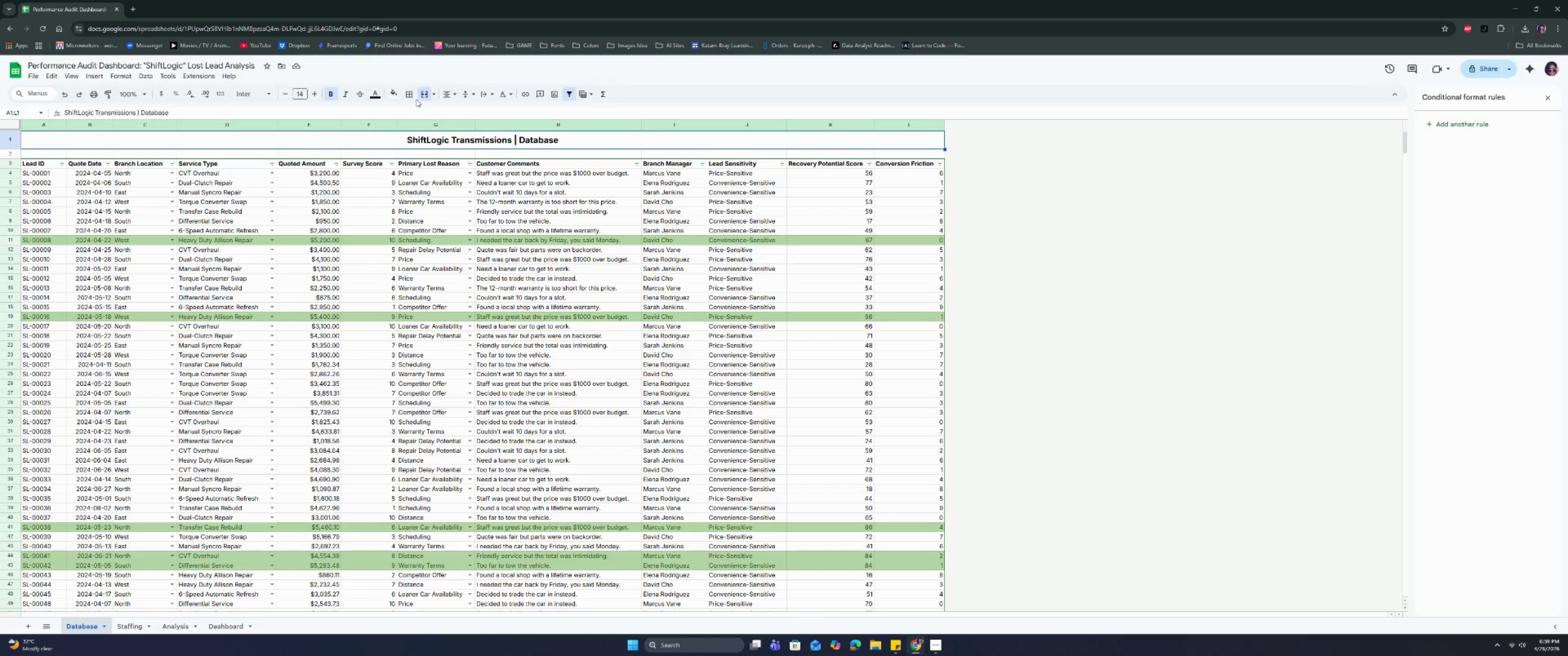 
left_click([392, 98])
 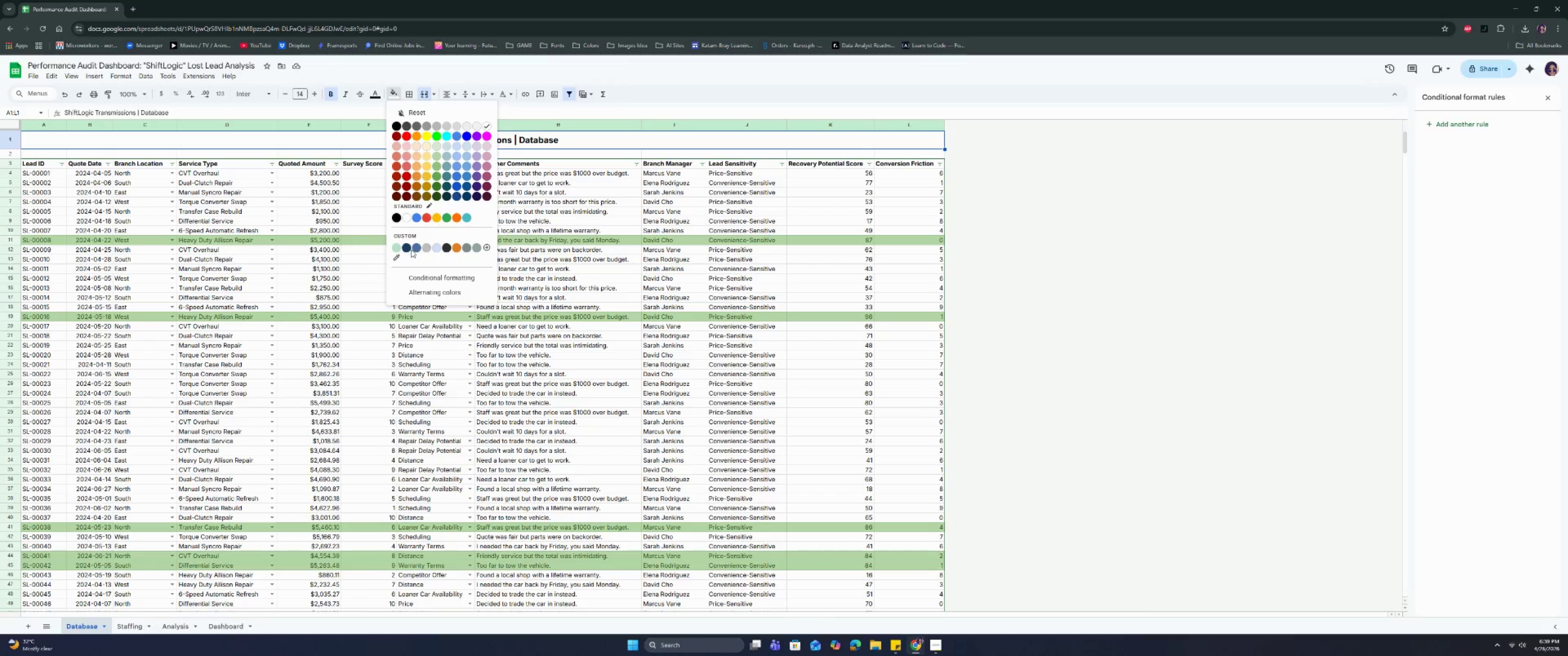 
left_click([407, 250])
 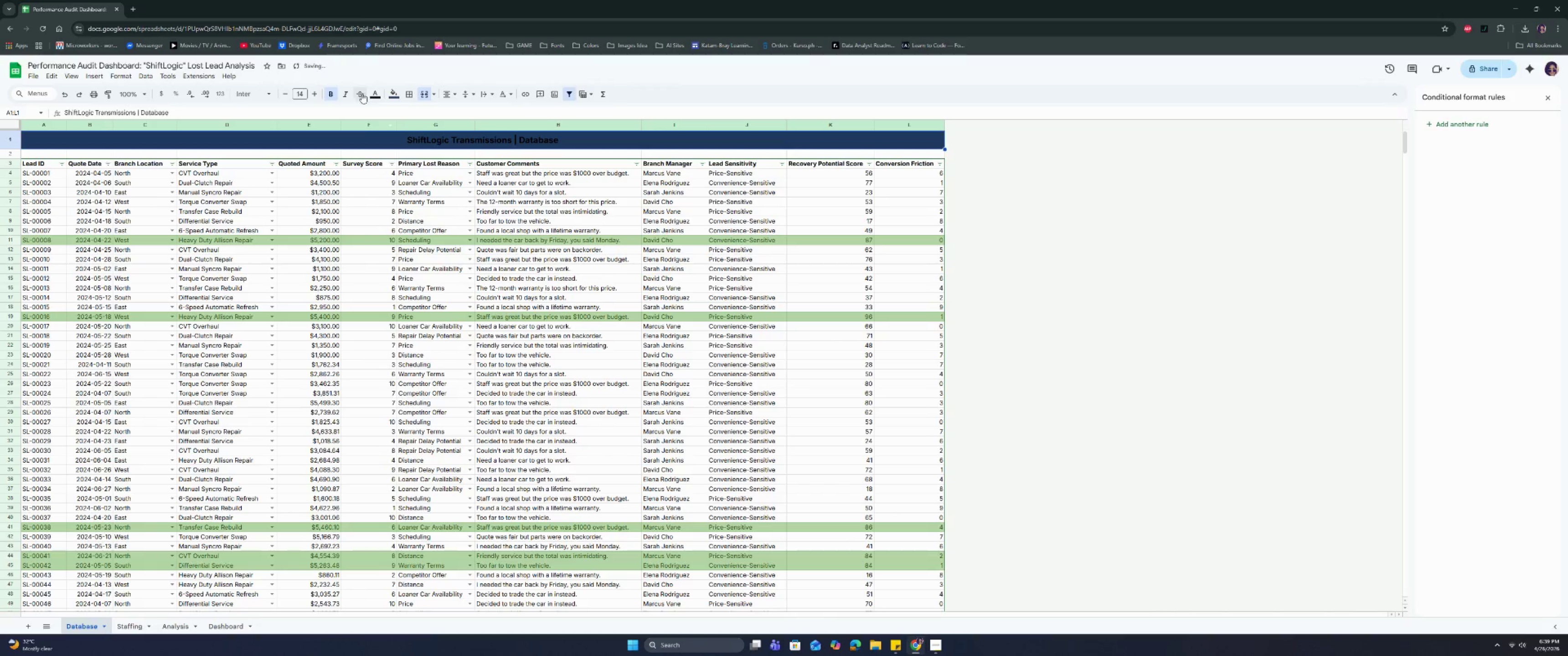 
left_click([374, 92])
 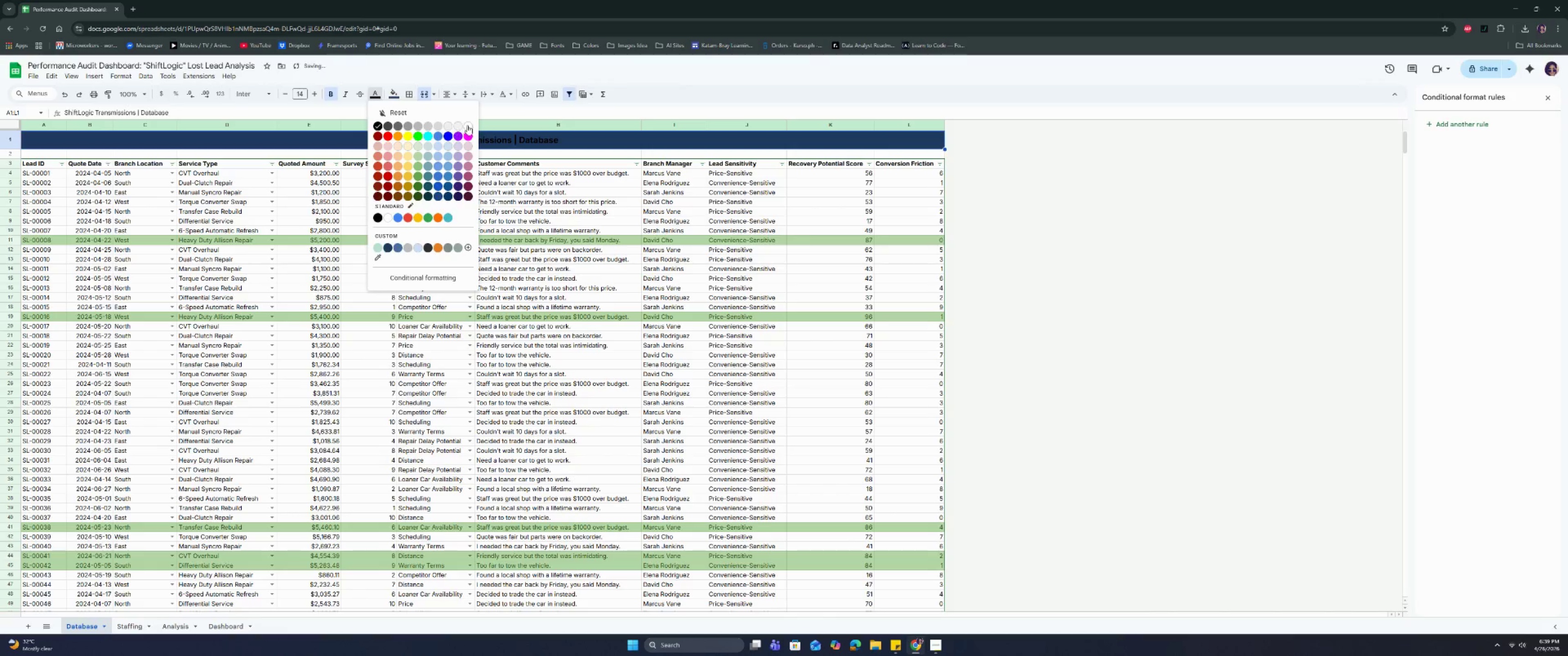 
left_click([468, 125])
 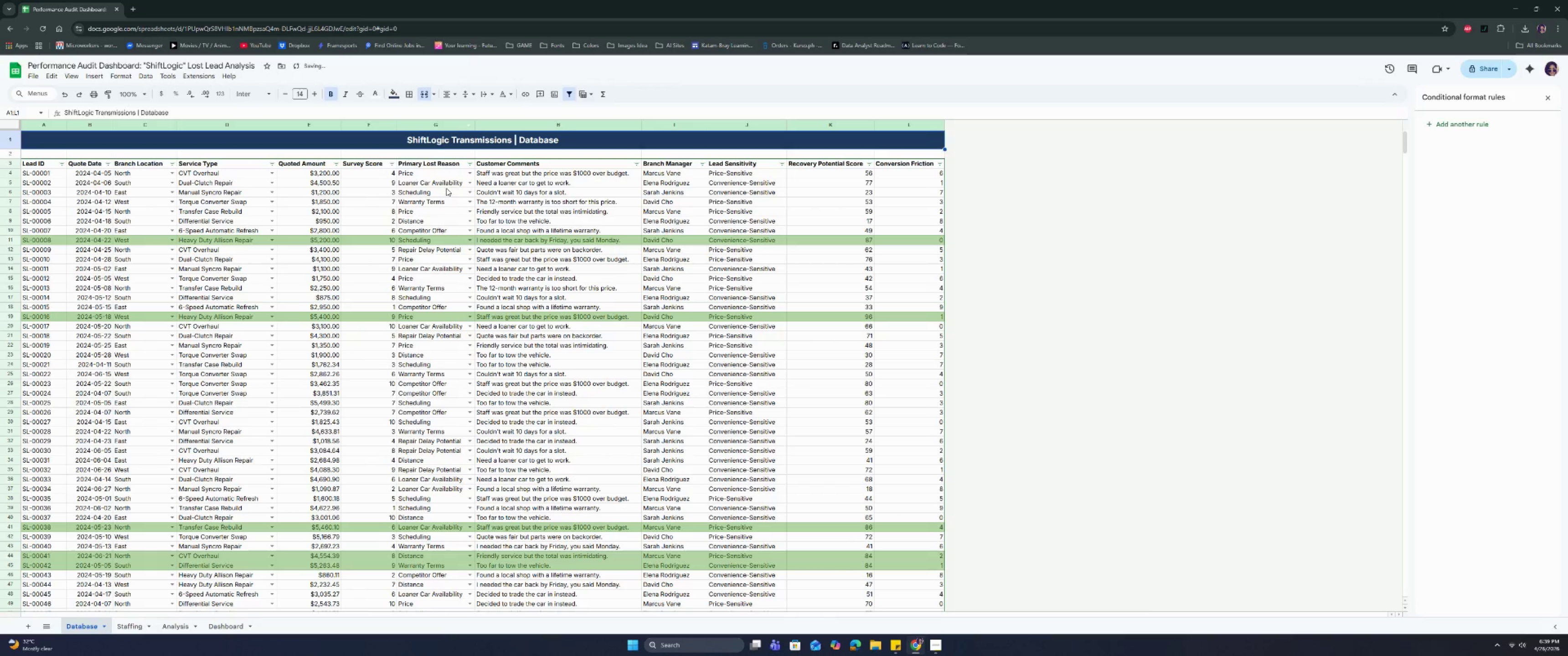 
left_click([446, 191])
 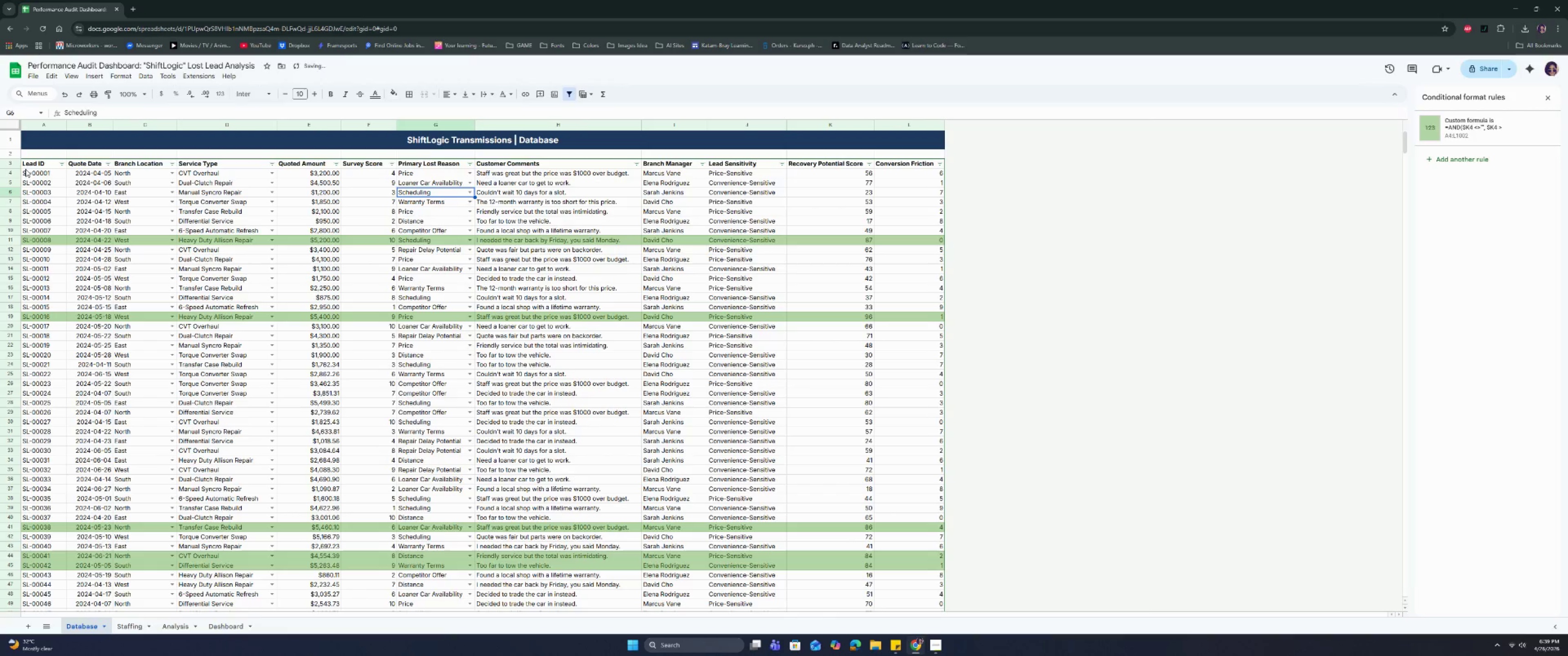 
left_click_drag(start_coordinate=[32, 163], to_coordinate=[915, 164])
 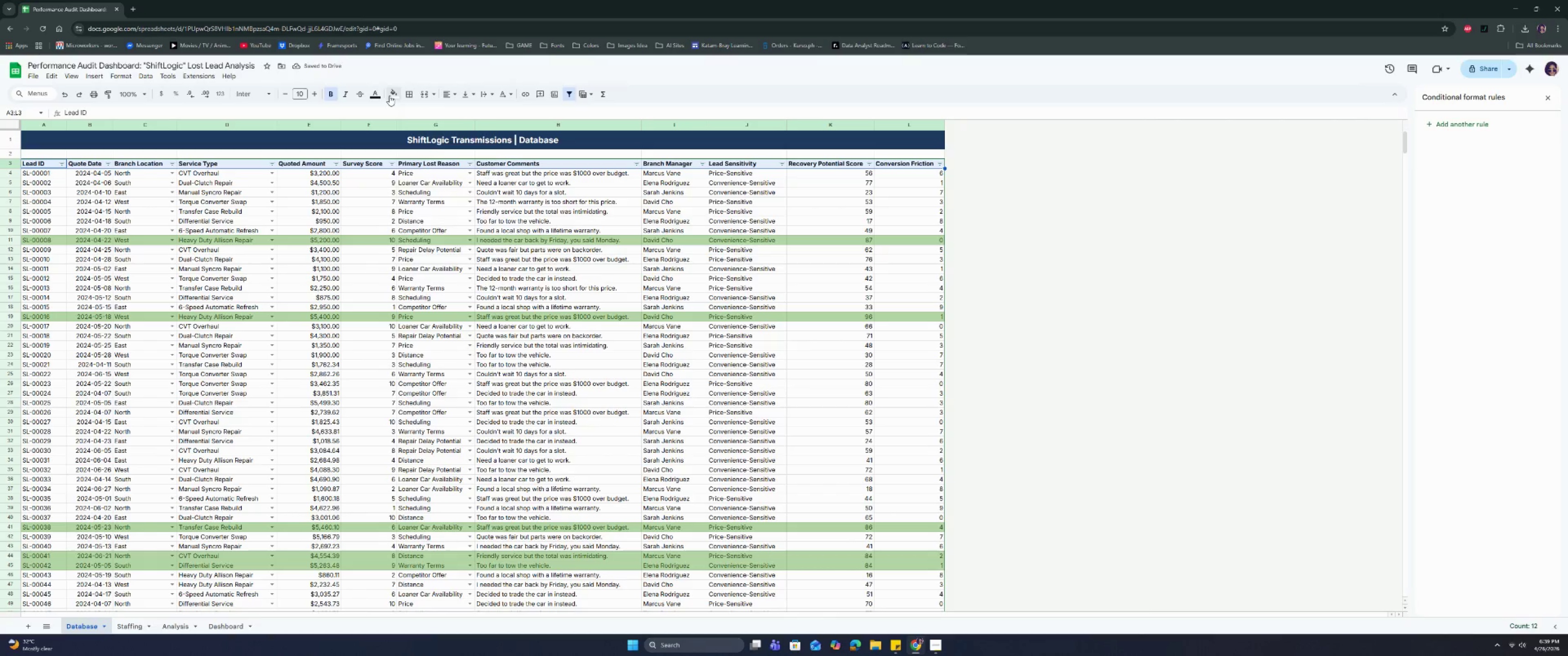 
left_click([389, 95])
 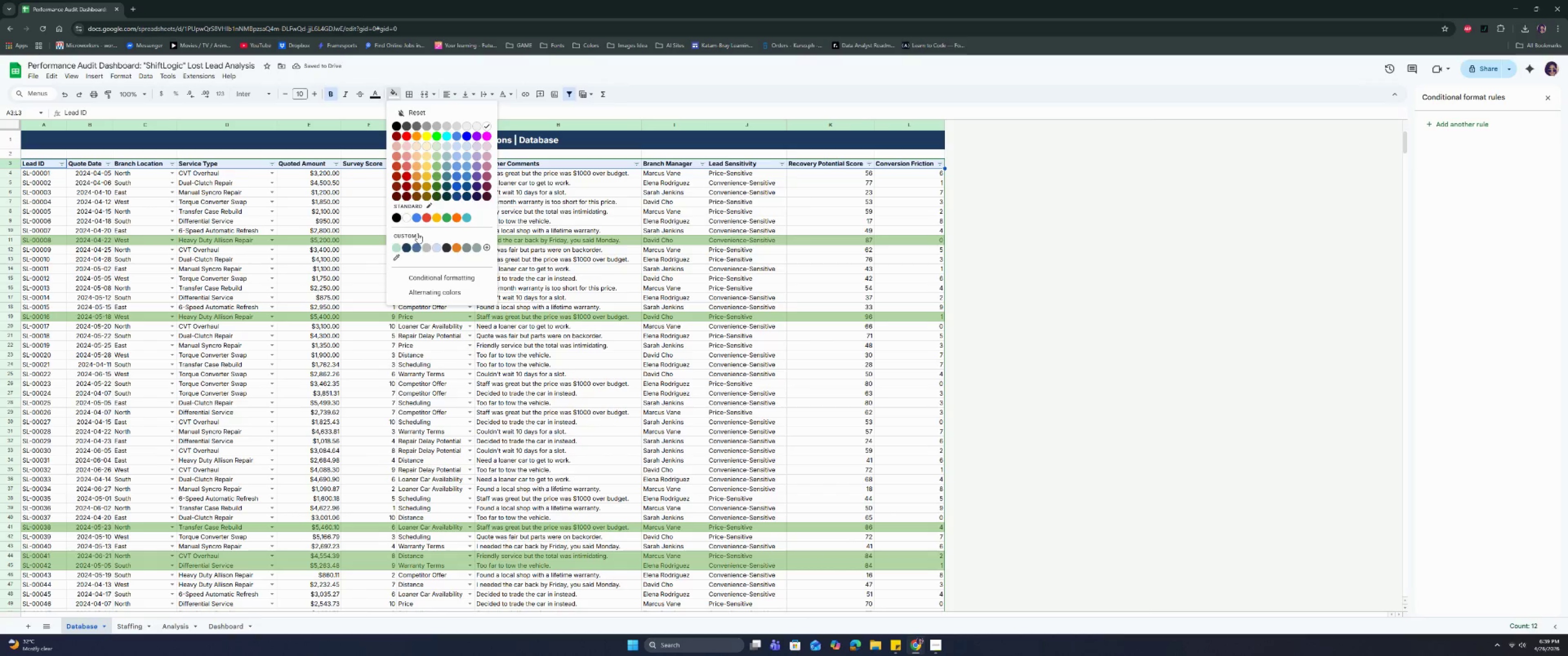 
left_click([417, 247])
 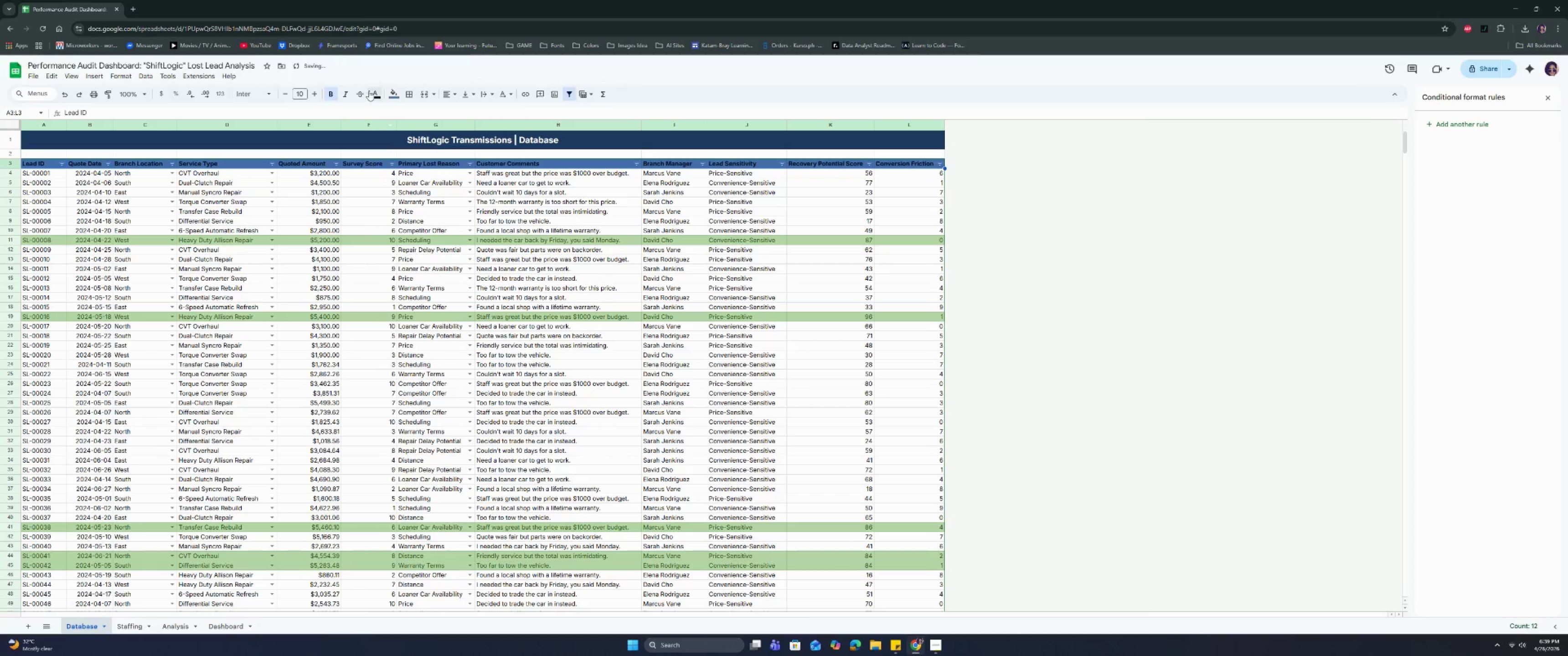 
double_click([371, 93])
 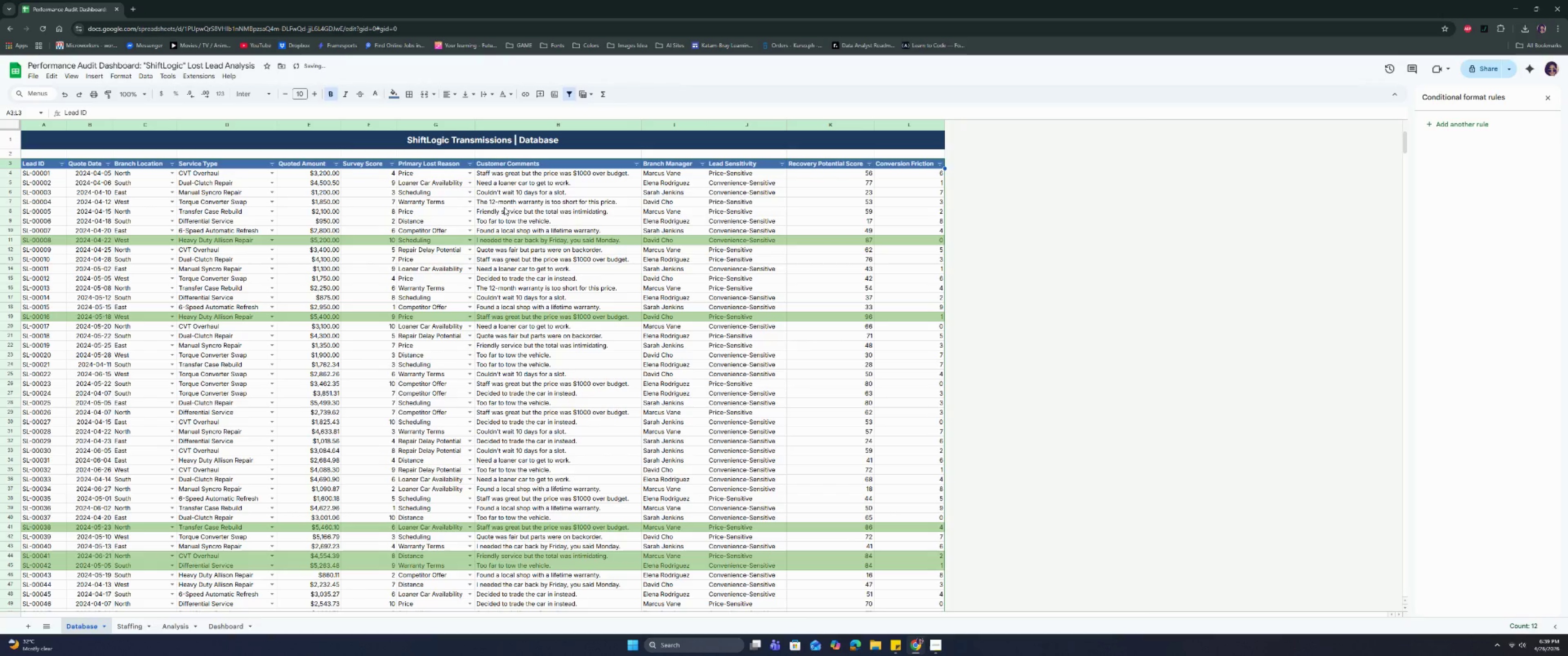 
left_click([504, 207])
 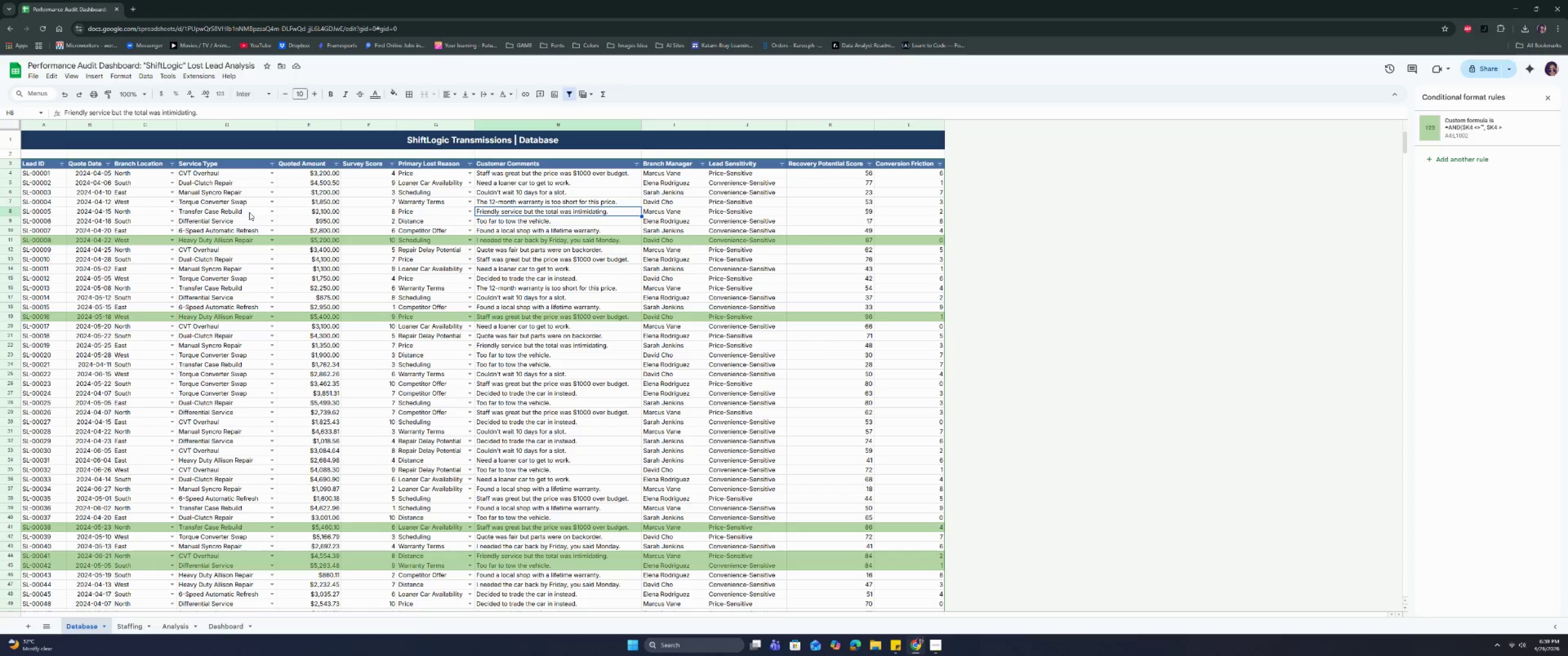 
wait(7.66)
 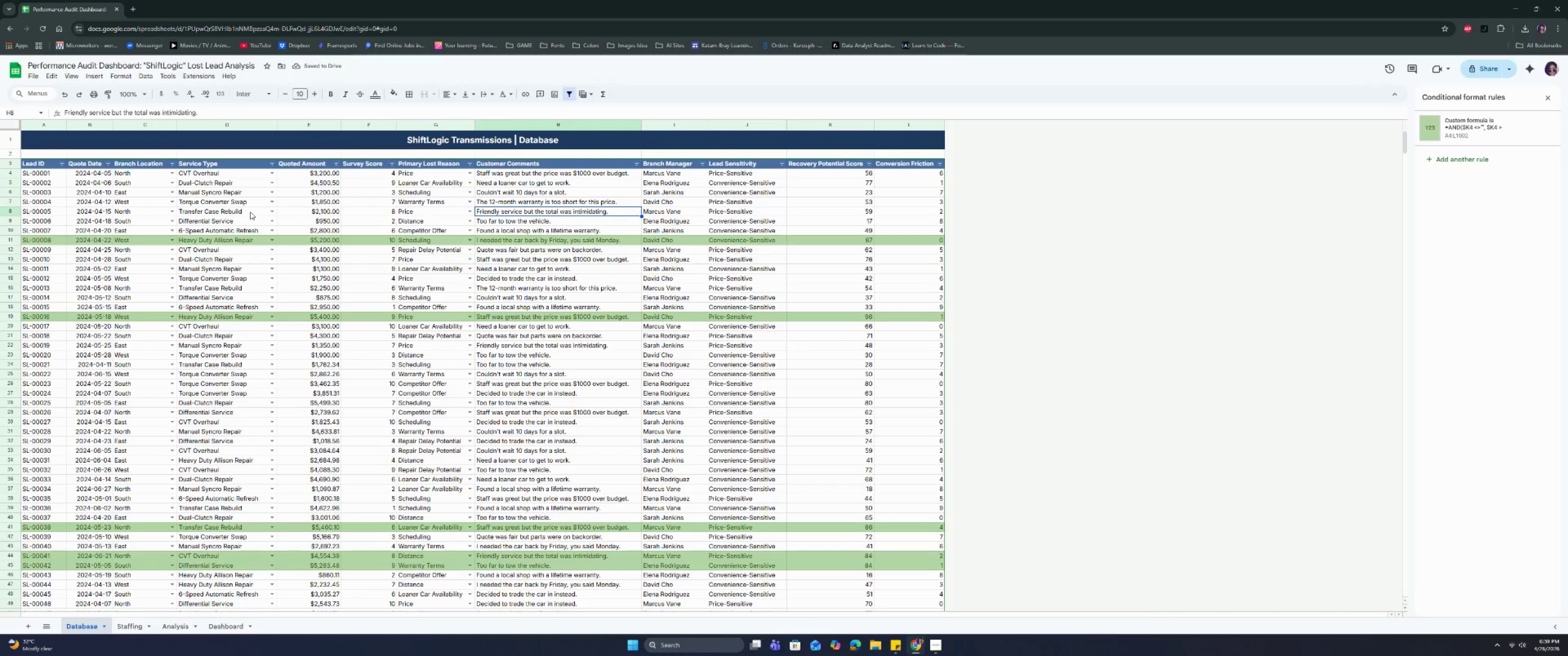 
double_click([826, 171])
 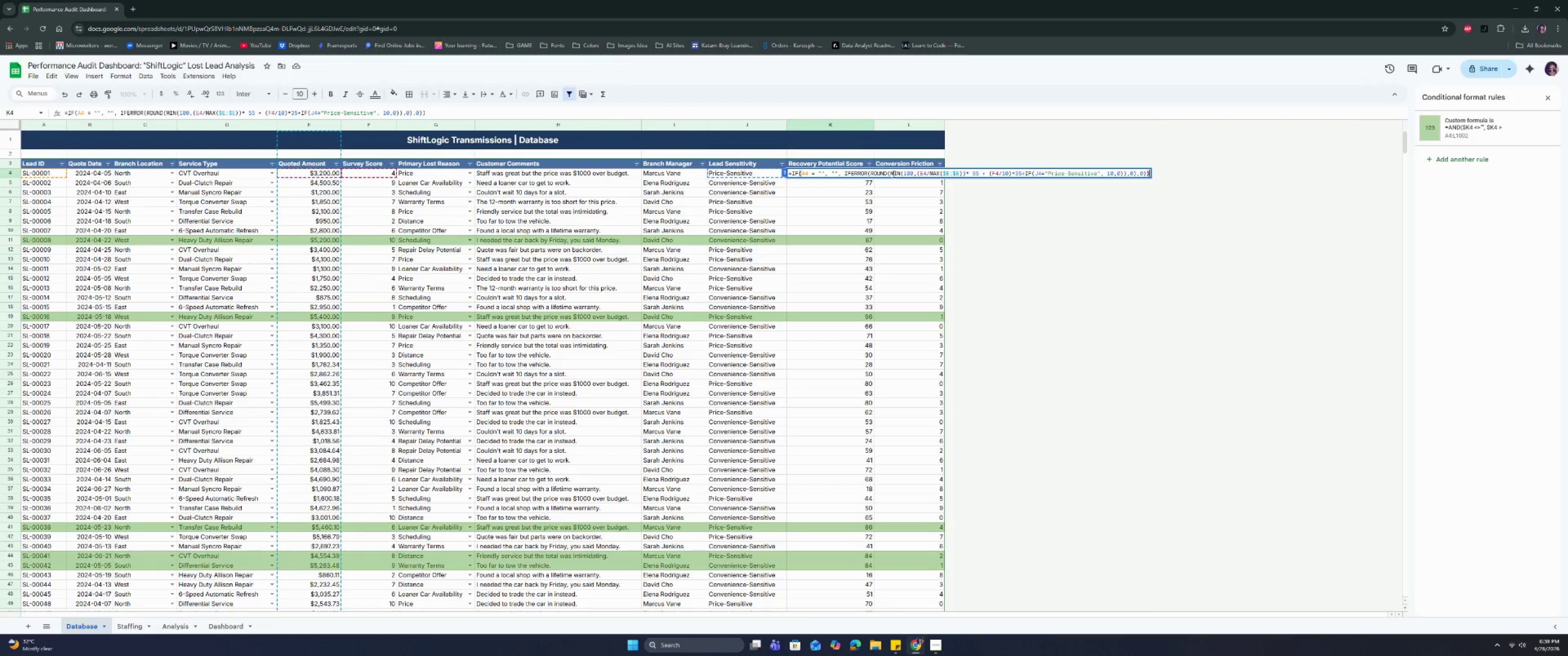 
wait(6.33)
 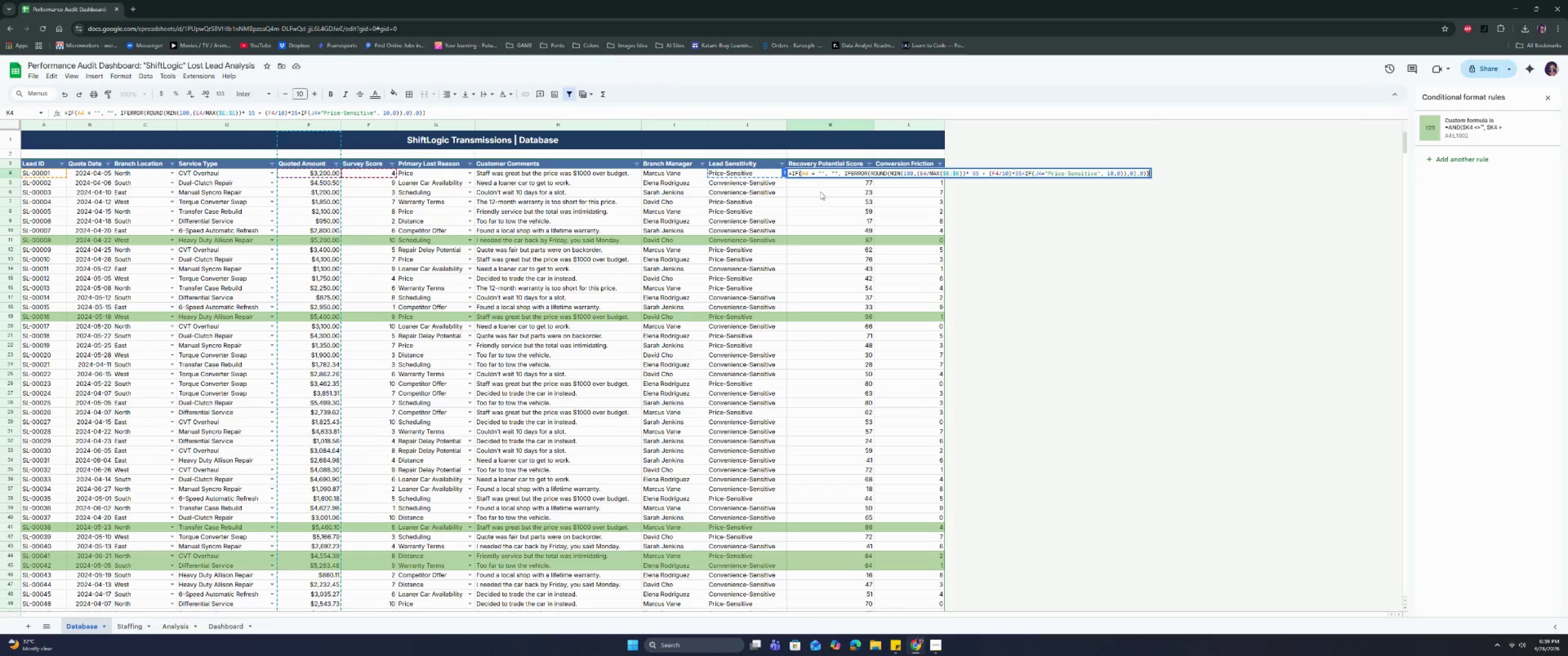 
left_click([893, 174])
 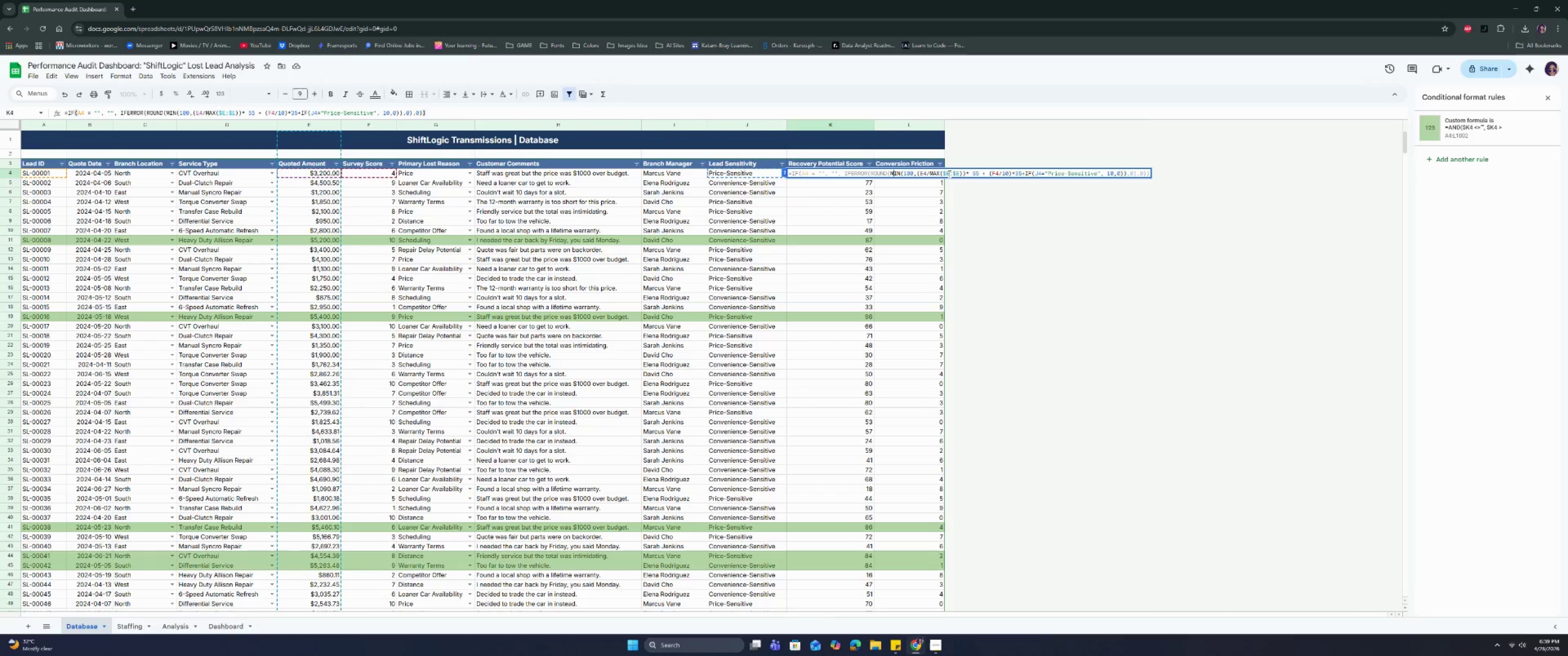 
wait(7.16)
 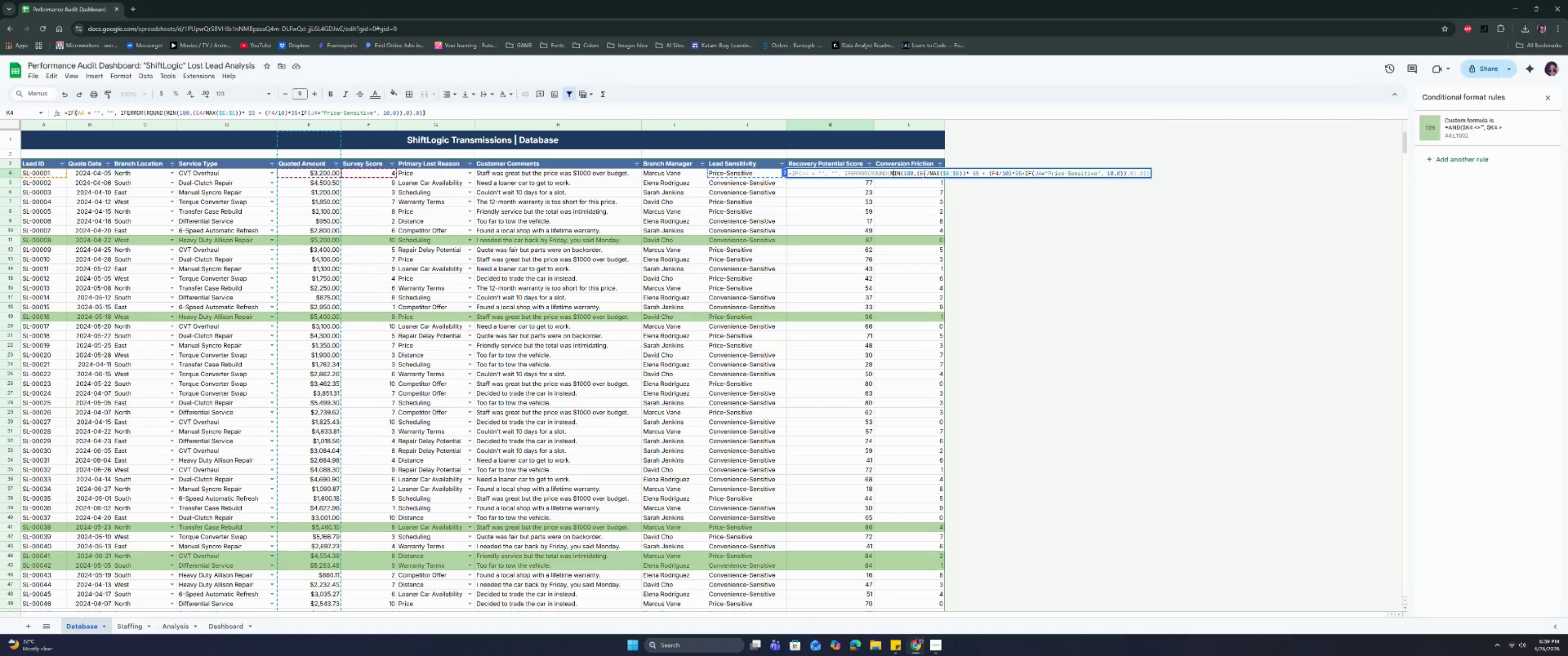 
left_click([979, 175])
 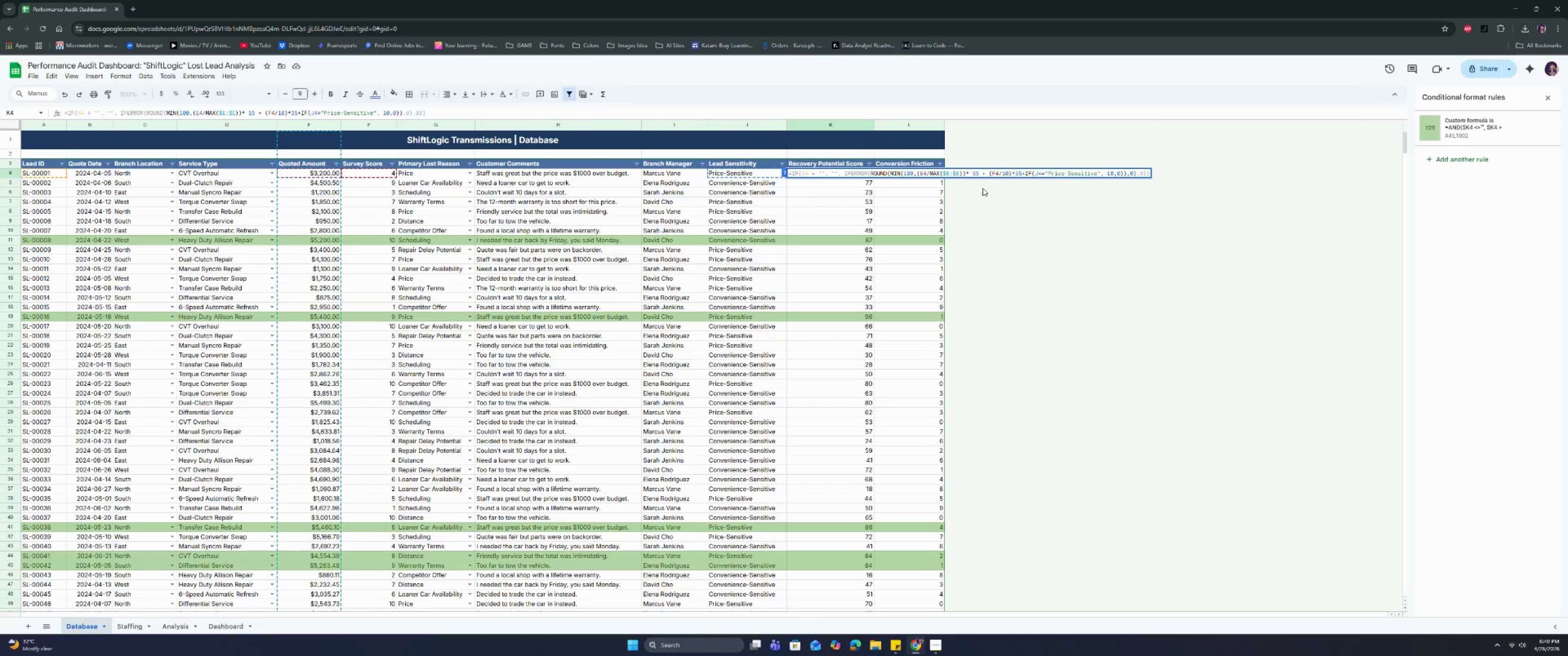 
wait(12.38)
 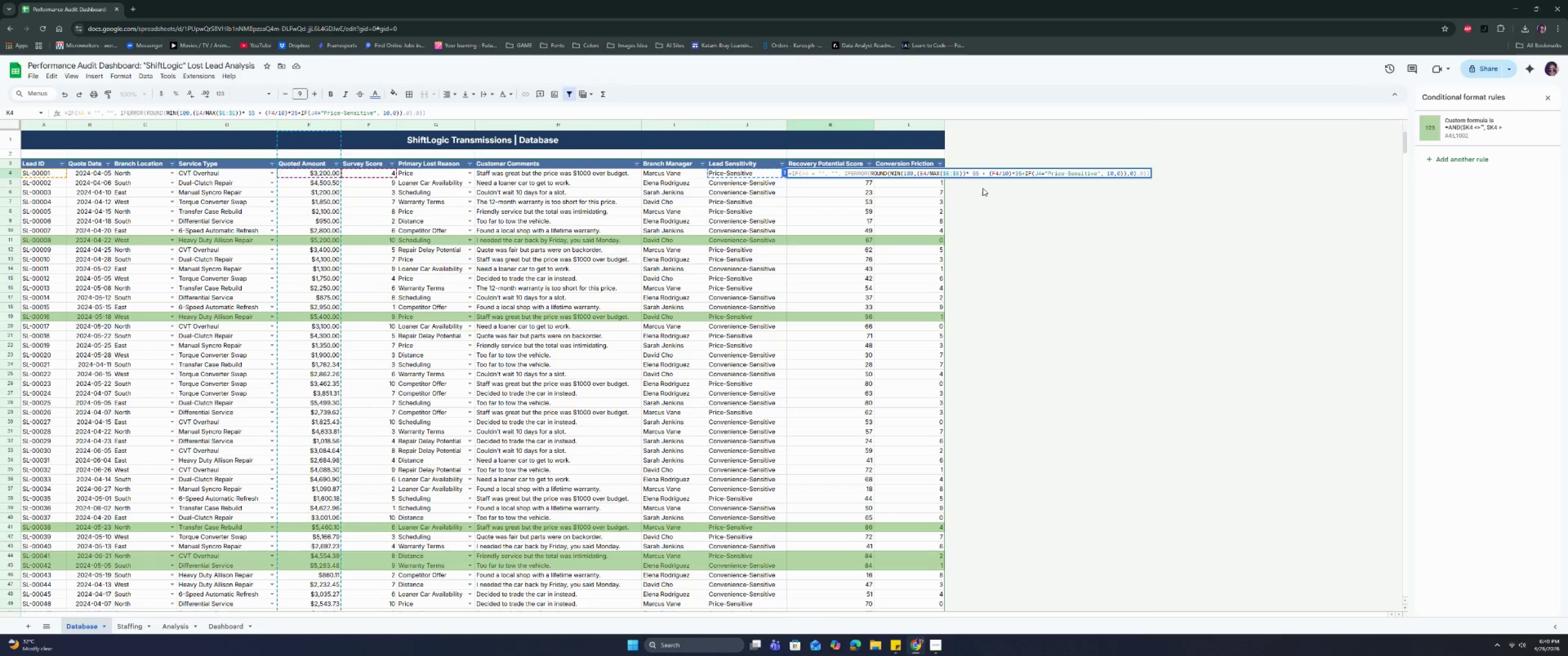 
key(Backspace)
key(Backspace)
type(60)
 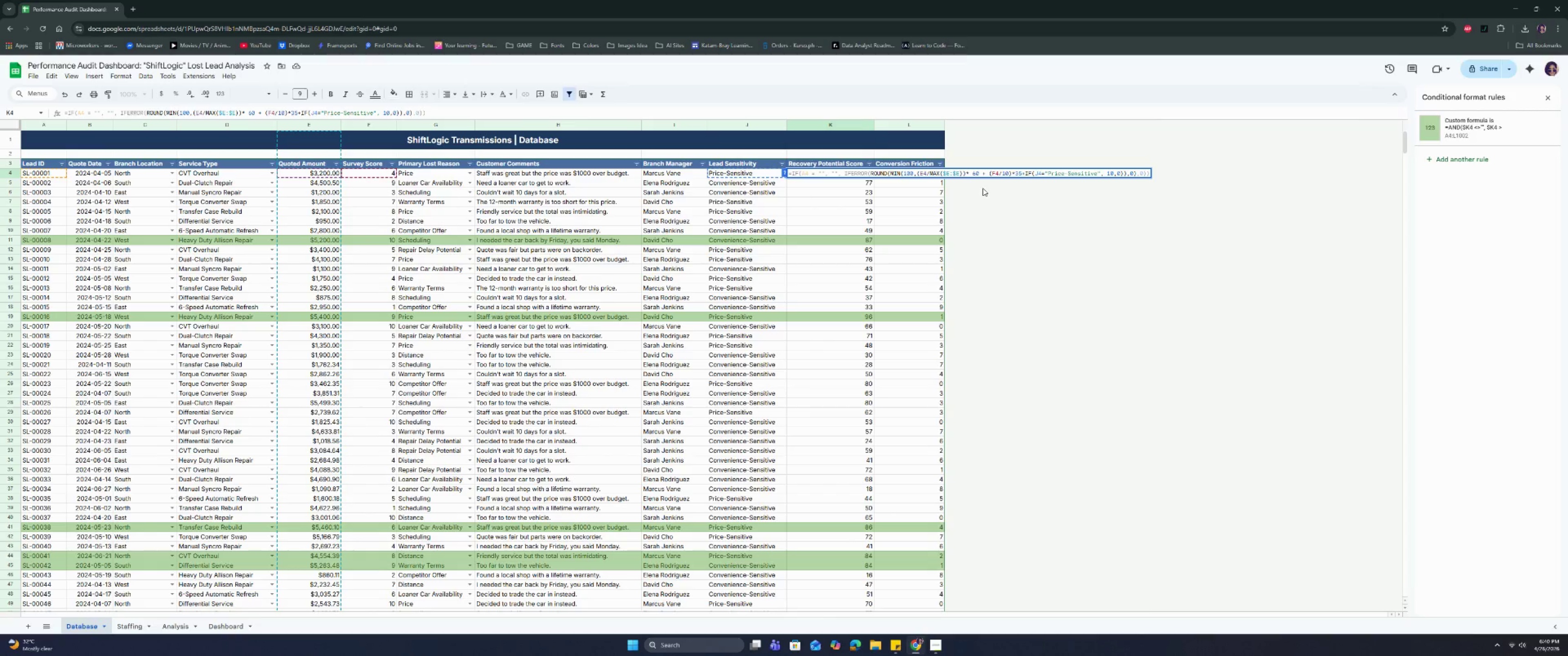 
key(ArrowRight)
 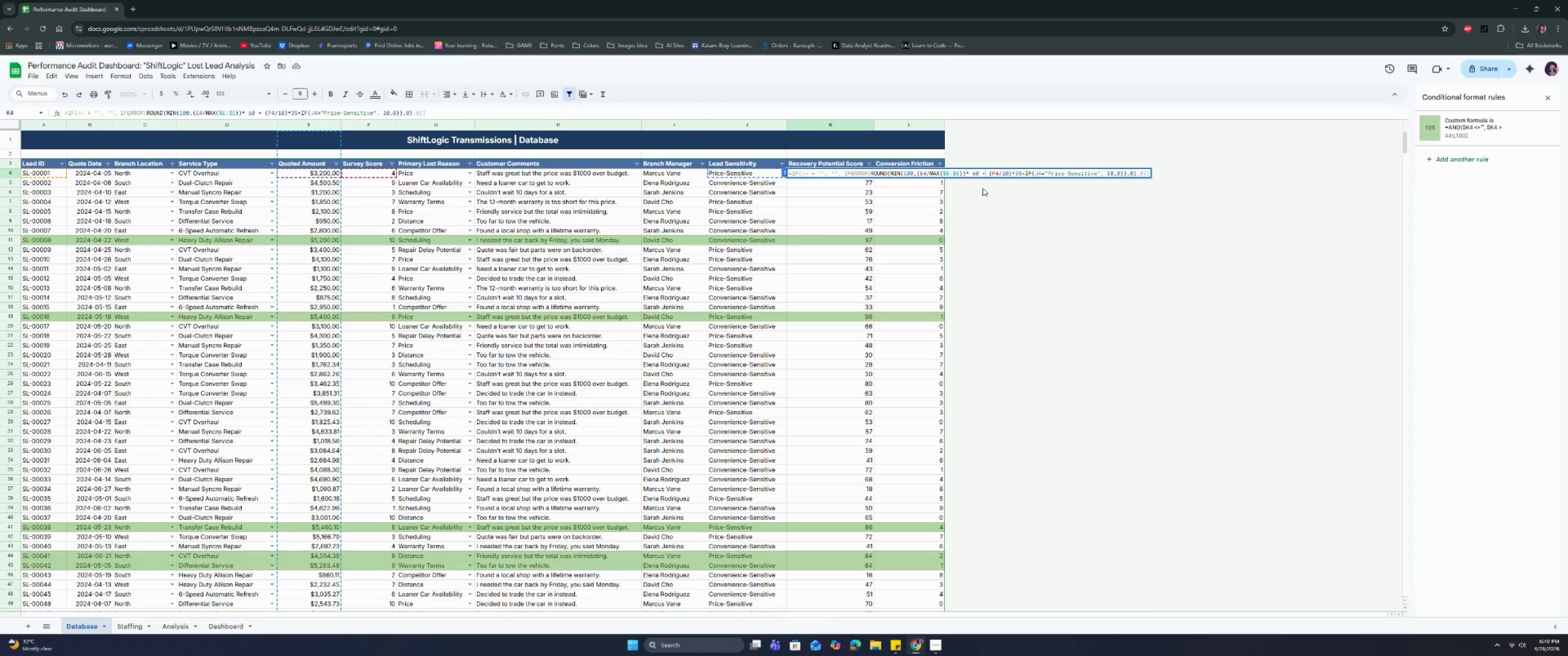 
key(ArrowRight)
 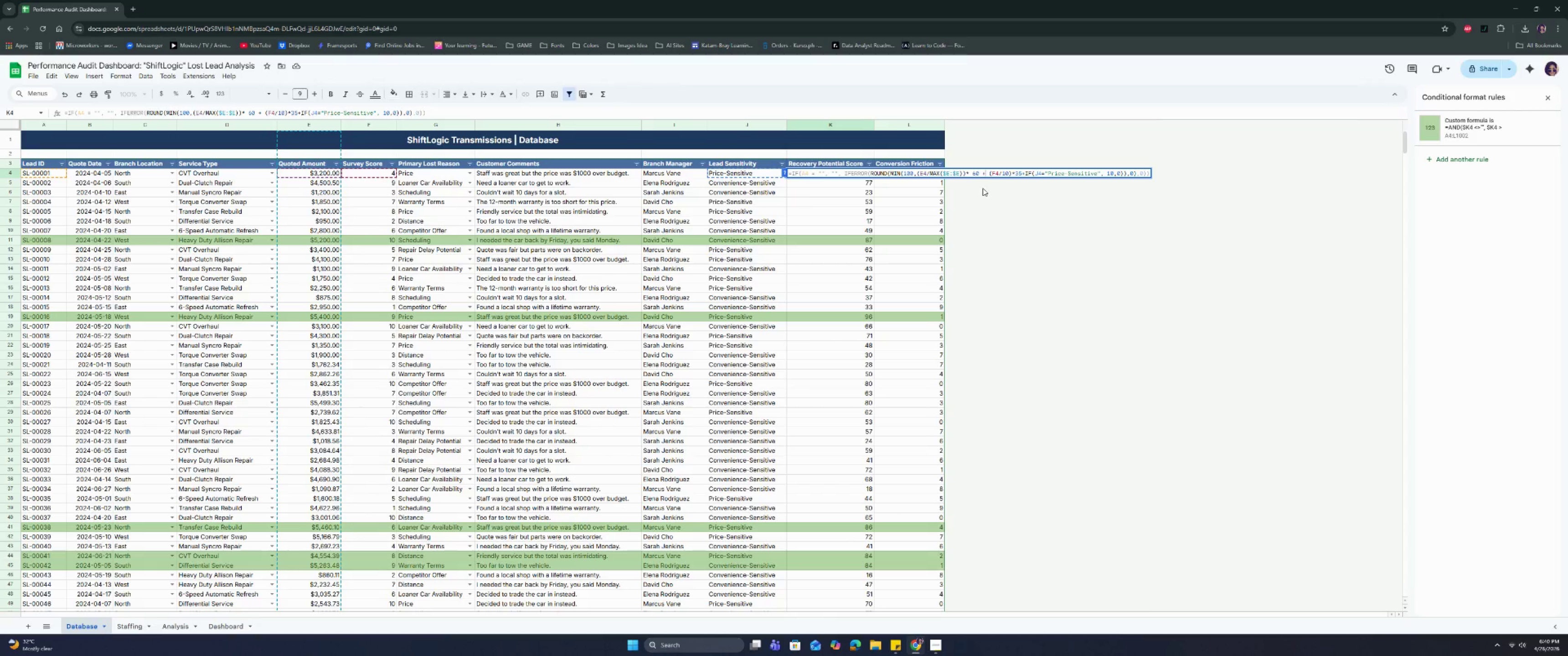 
wait(12.48)
 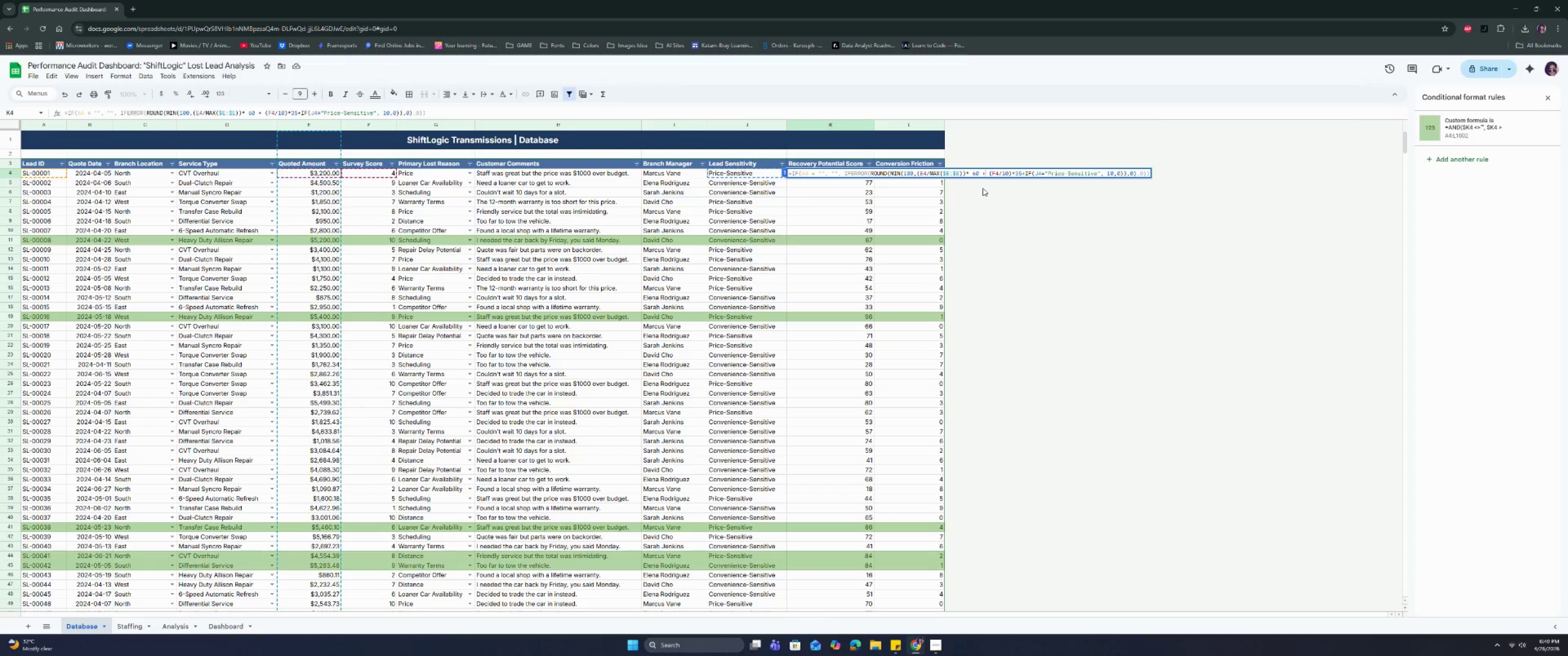 
left_click([1021, 170])
 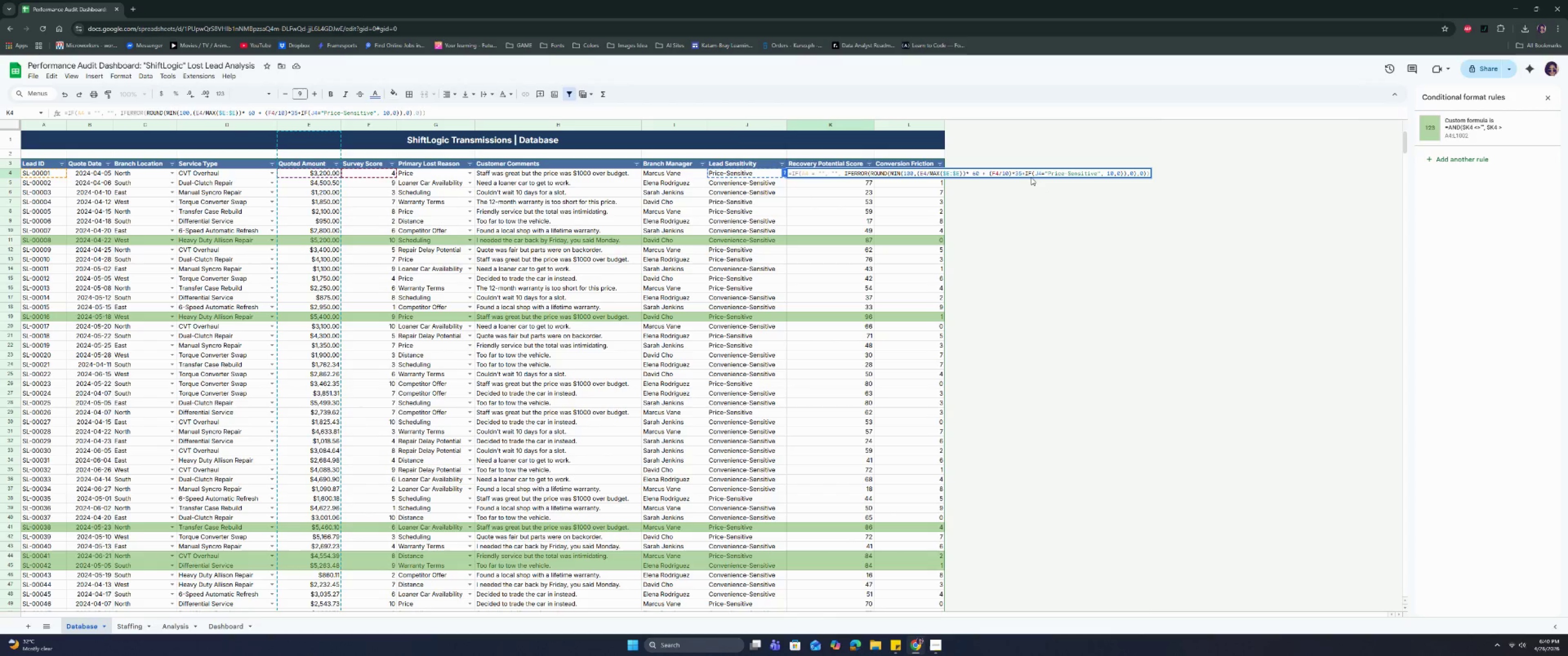 
key(Backspace)
key(Backspace)
type(14)
key(Backspace)
key(Backspace)
type(25)
 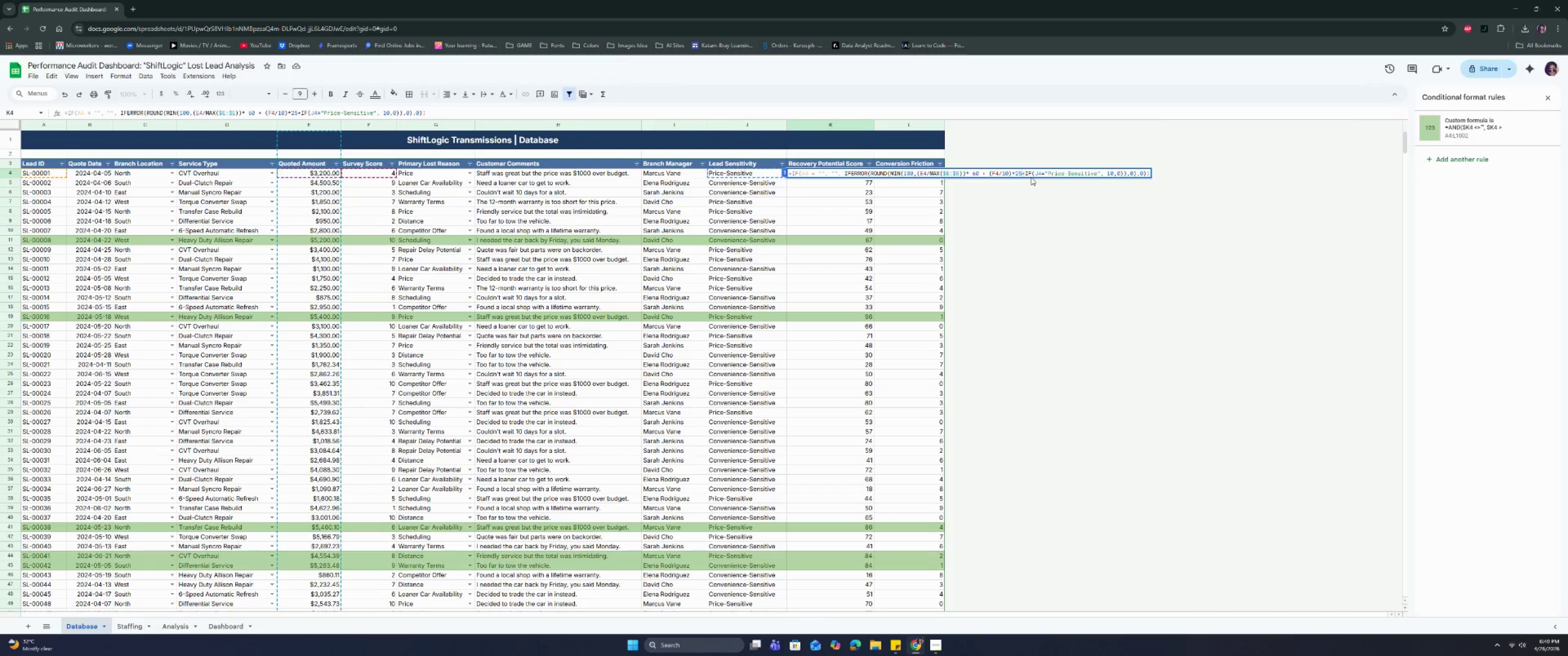 
hold_key(key=ArrowRight, duration=0.48)
 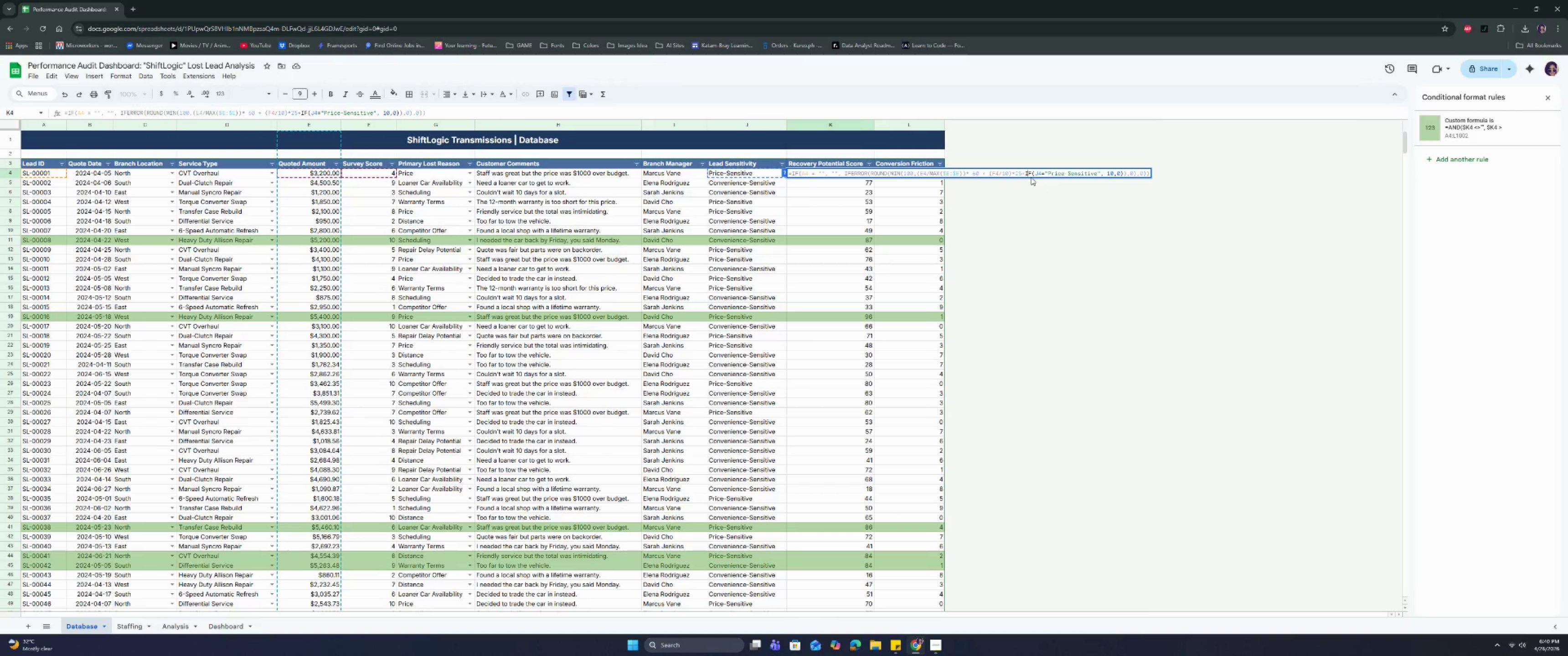 
key(ArrowRight)
 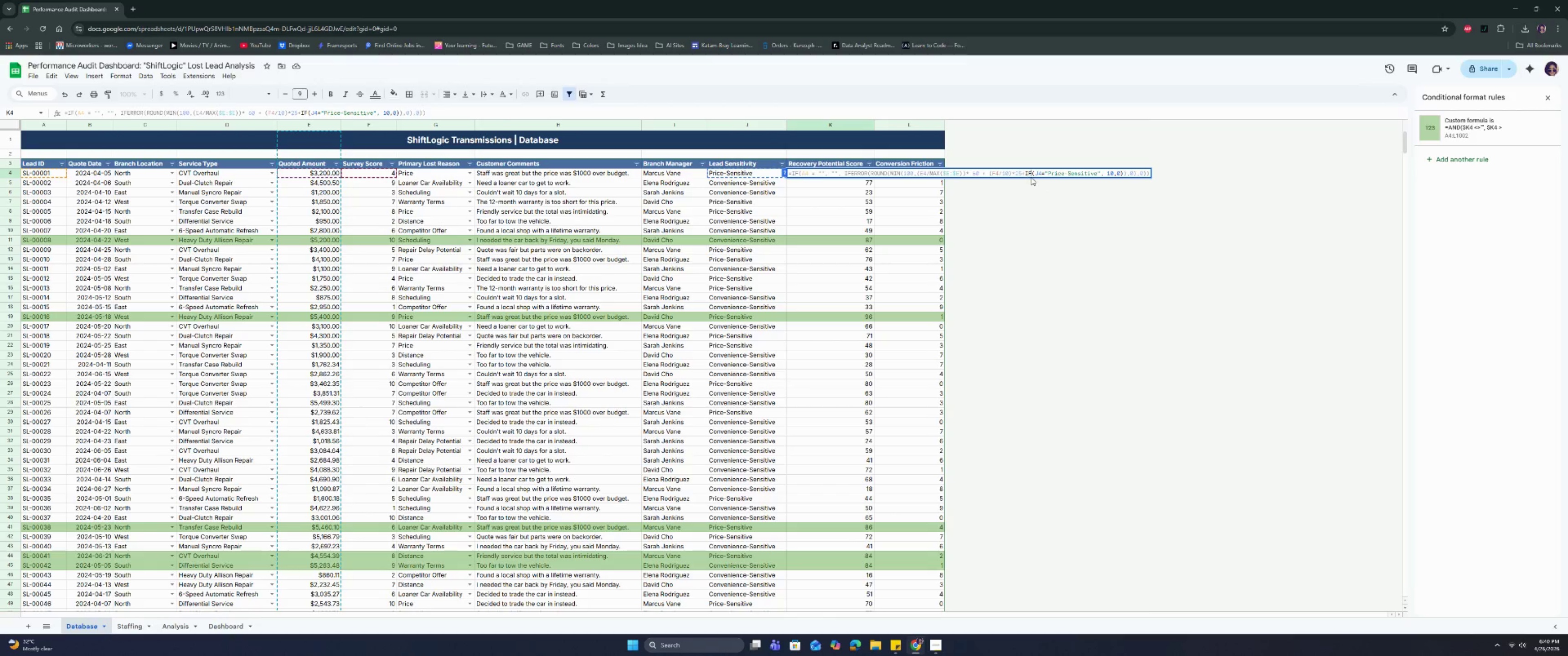 
key(ArrowRight)
 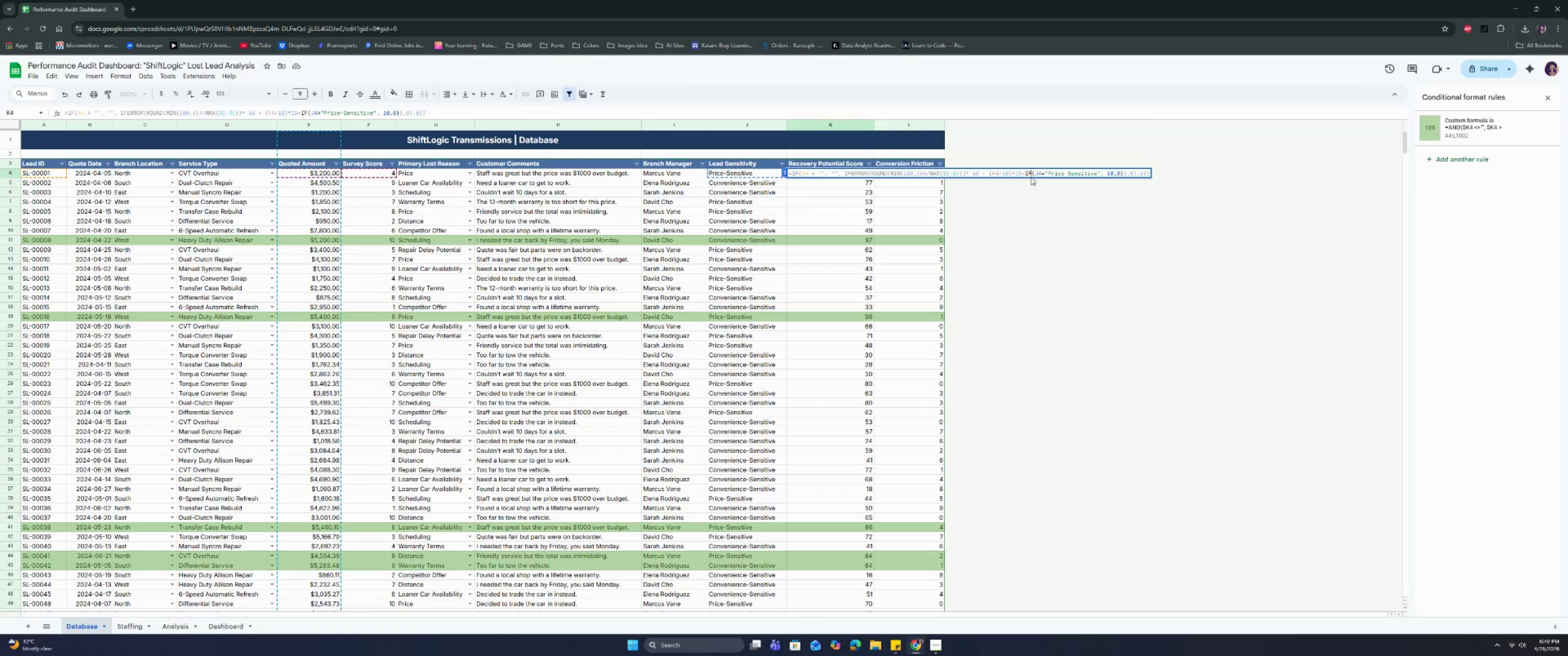 
hold_key(key=ArrowRight, duration=1.17)
 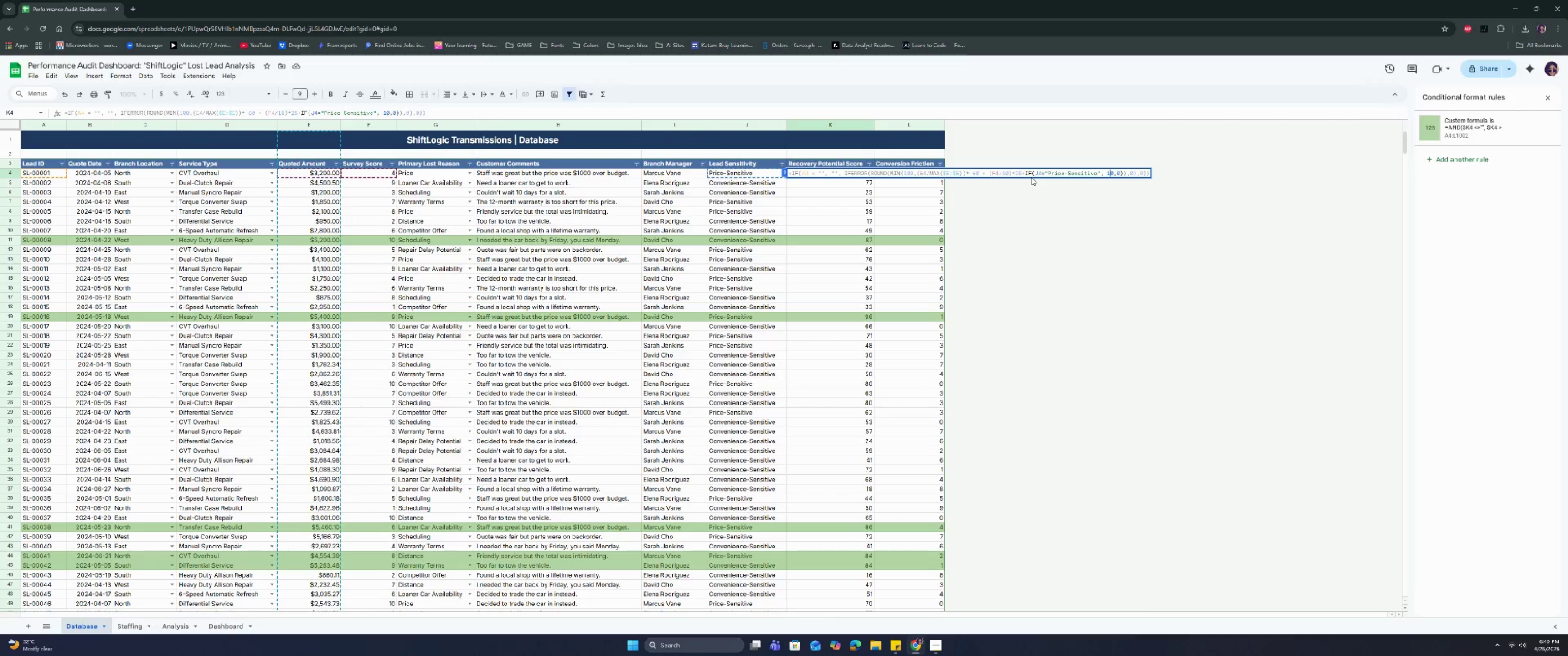 
hold_key(key=ArrowRight, duration=0.33)
 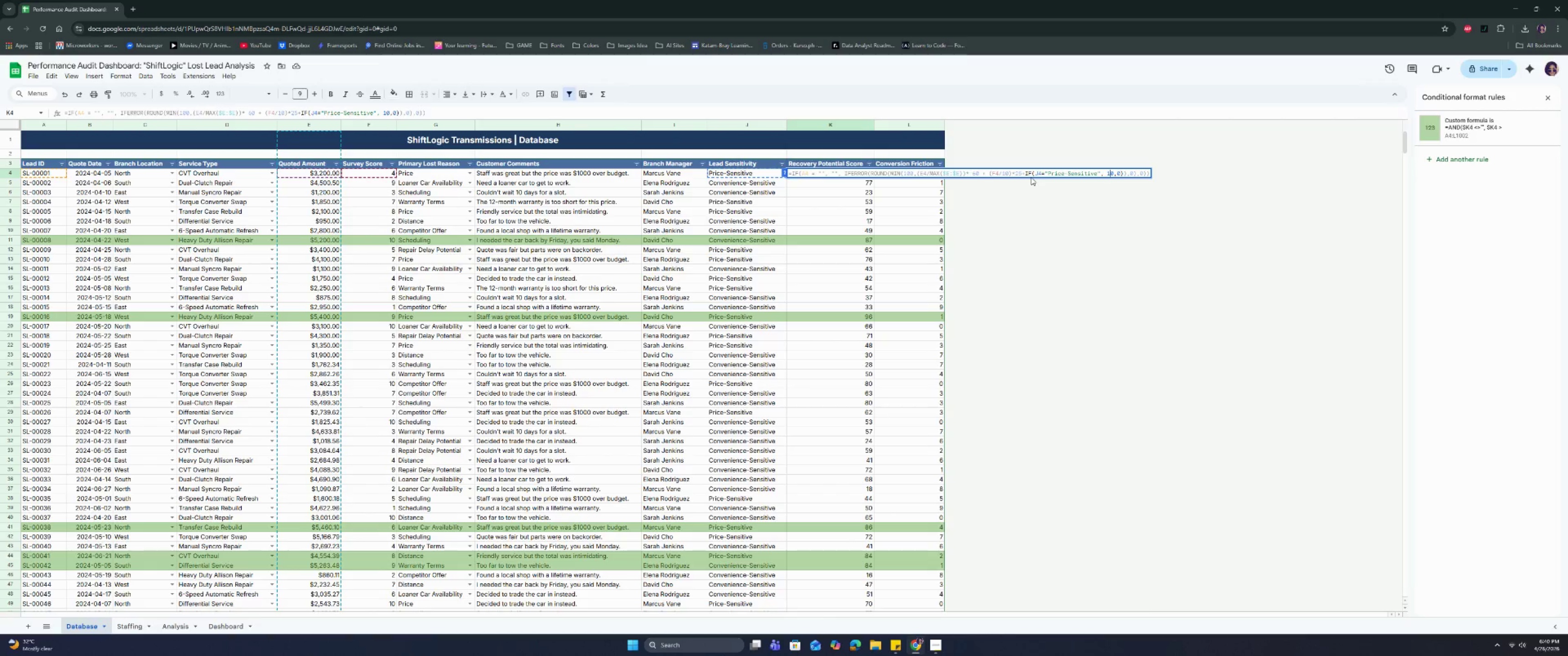 
key(ArrowRight)
 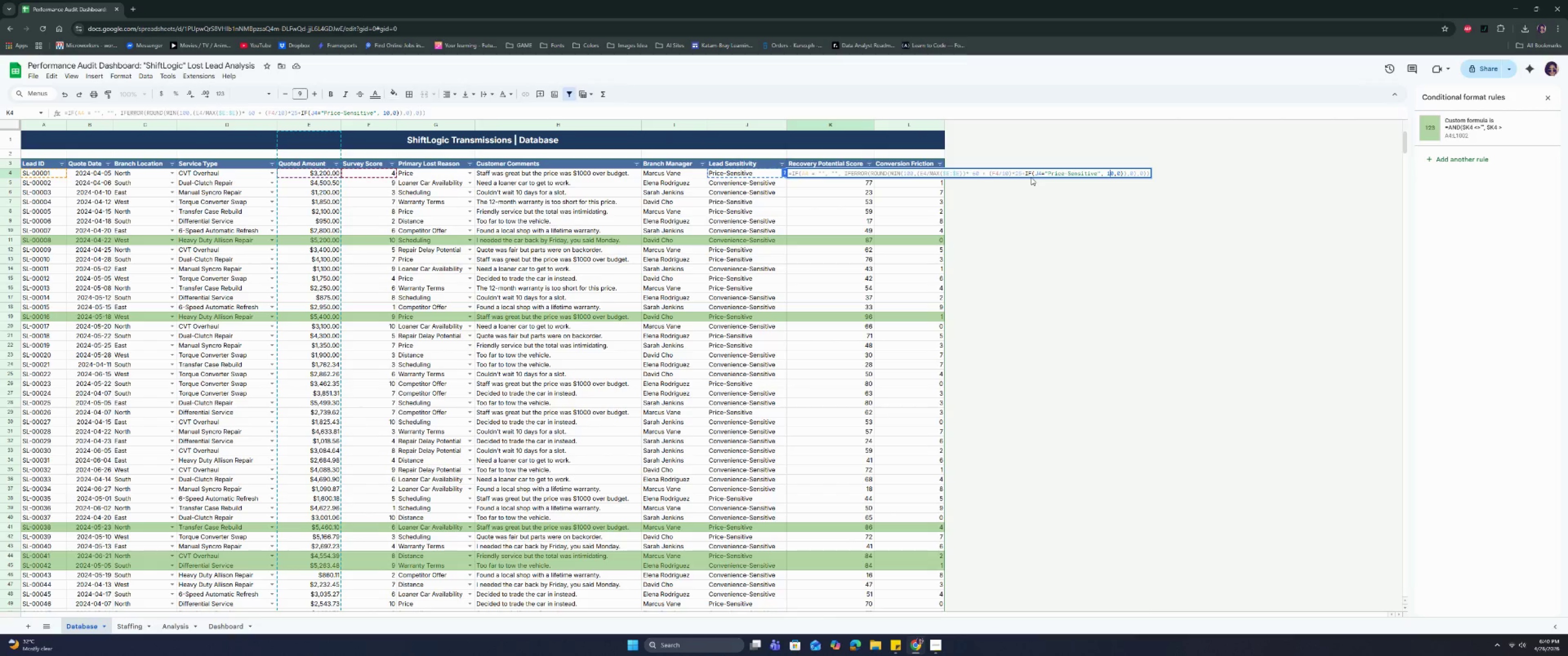 
key(ArrowRight)
 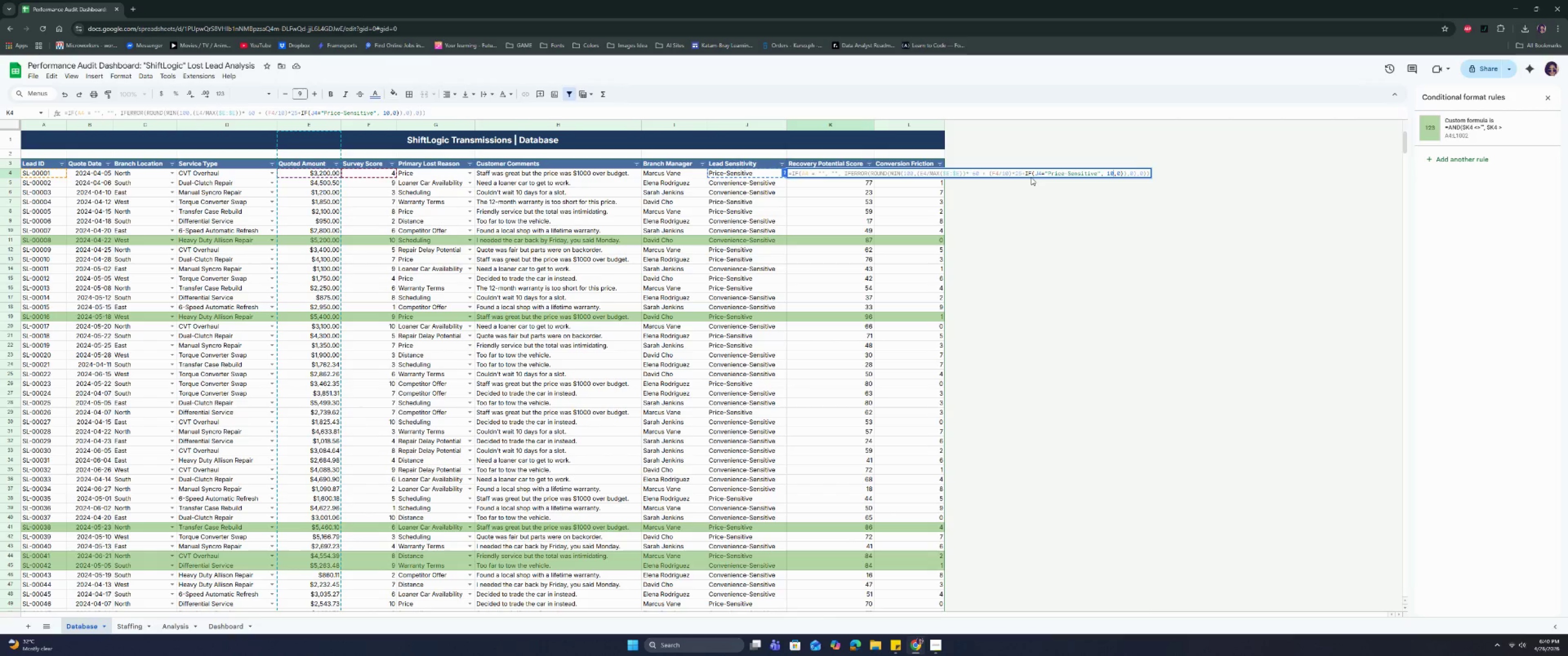 
key(Backspace)
key(Backspace)
type(15)
 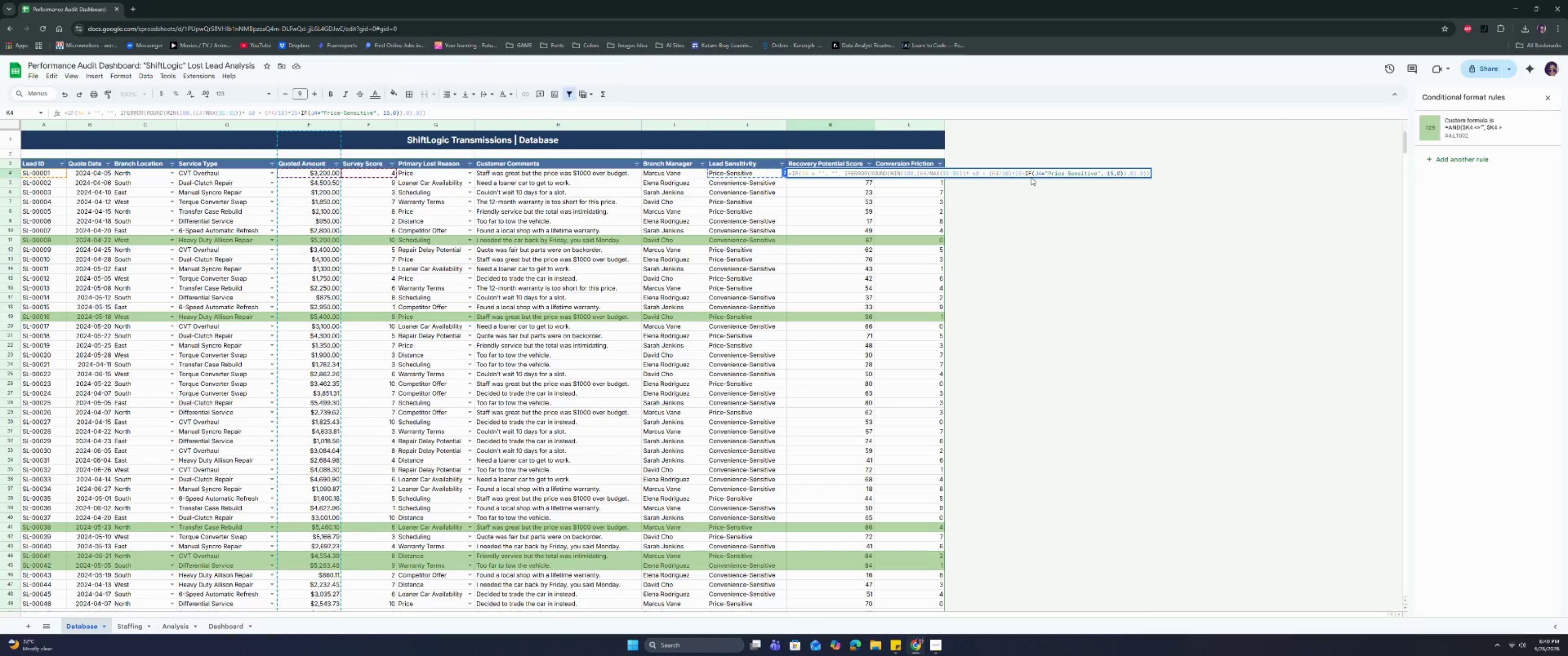 
key(Enter)
 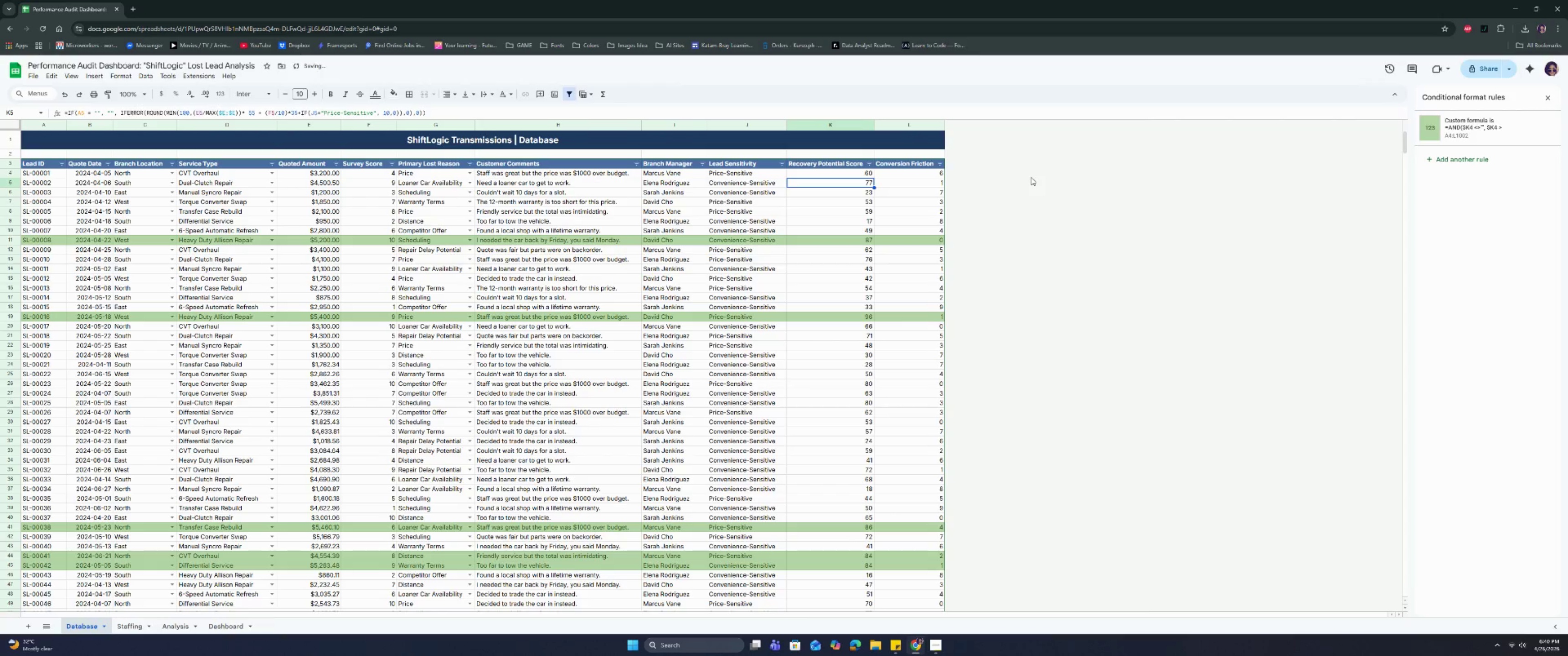 
key(ArrowUp)
 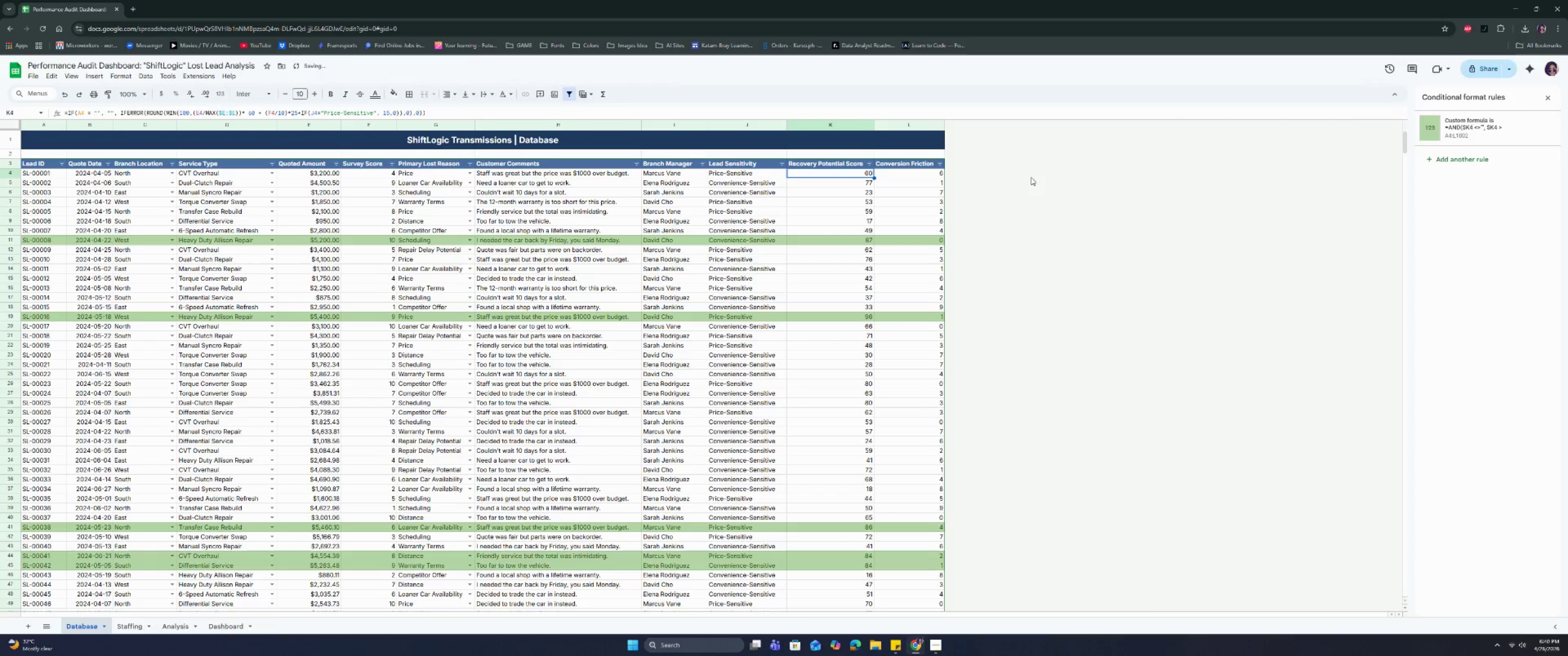 
key(Control+ControlLeft)
 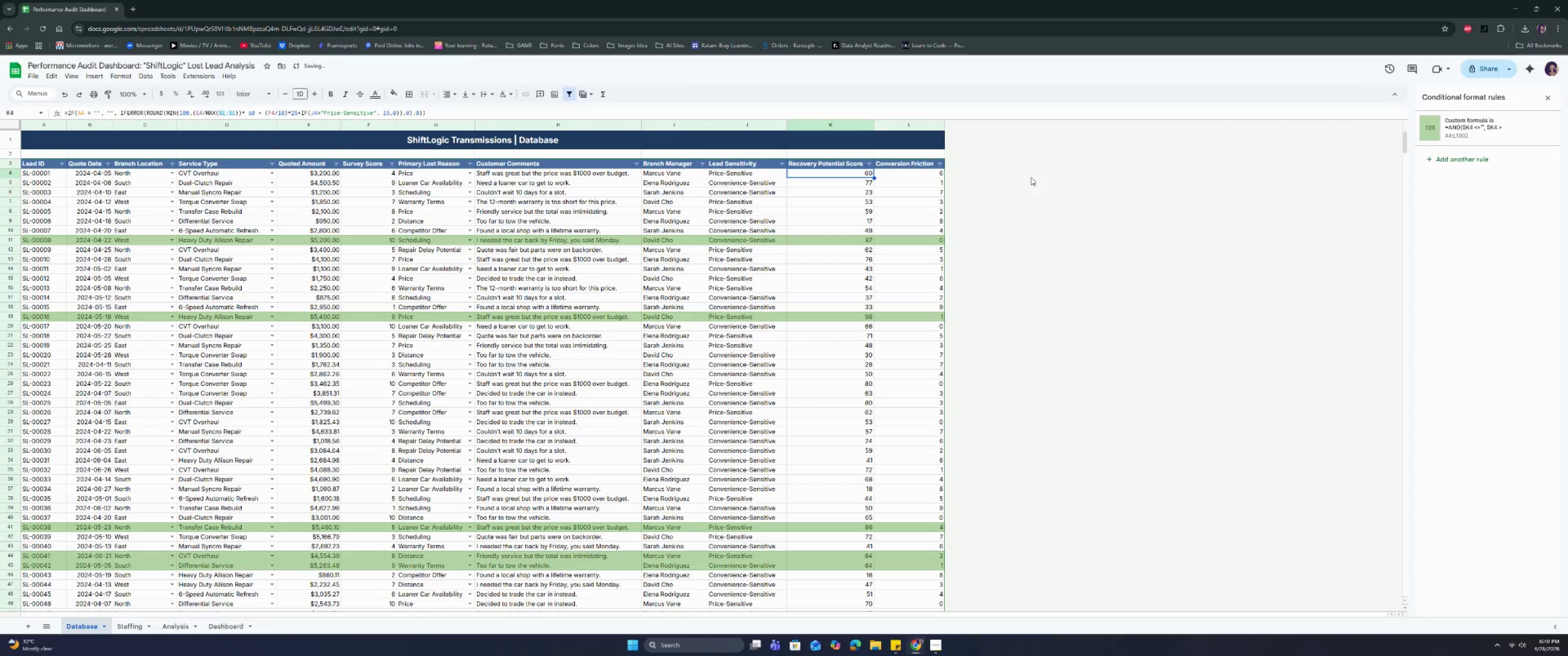 
key(Control+Shift+ShiftLeft)
 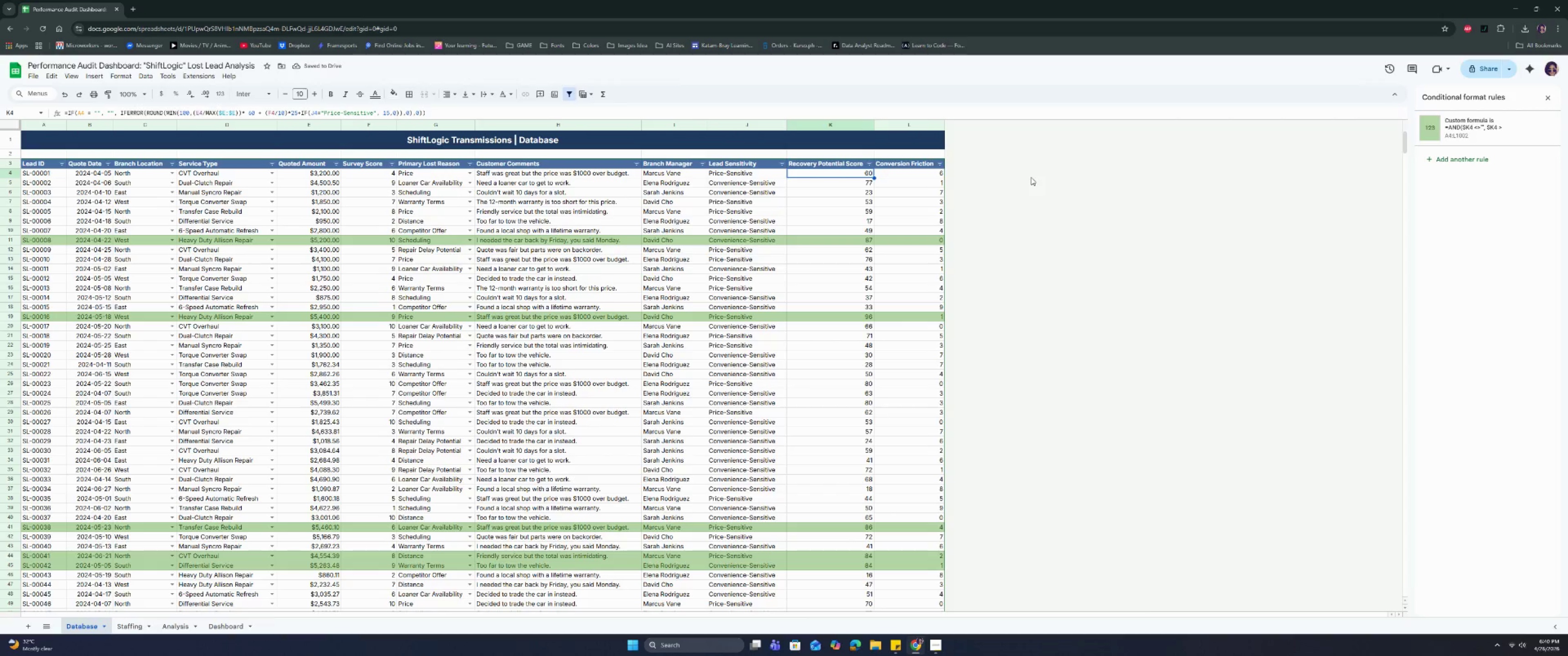 
key(Control+Shift+ArrowDown)
 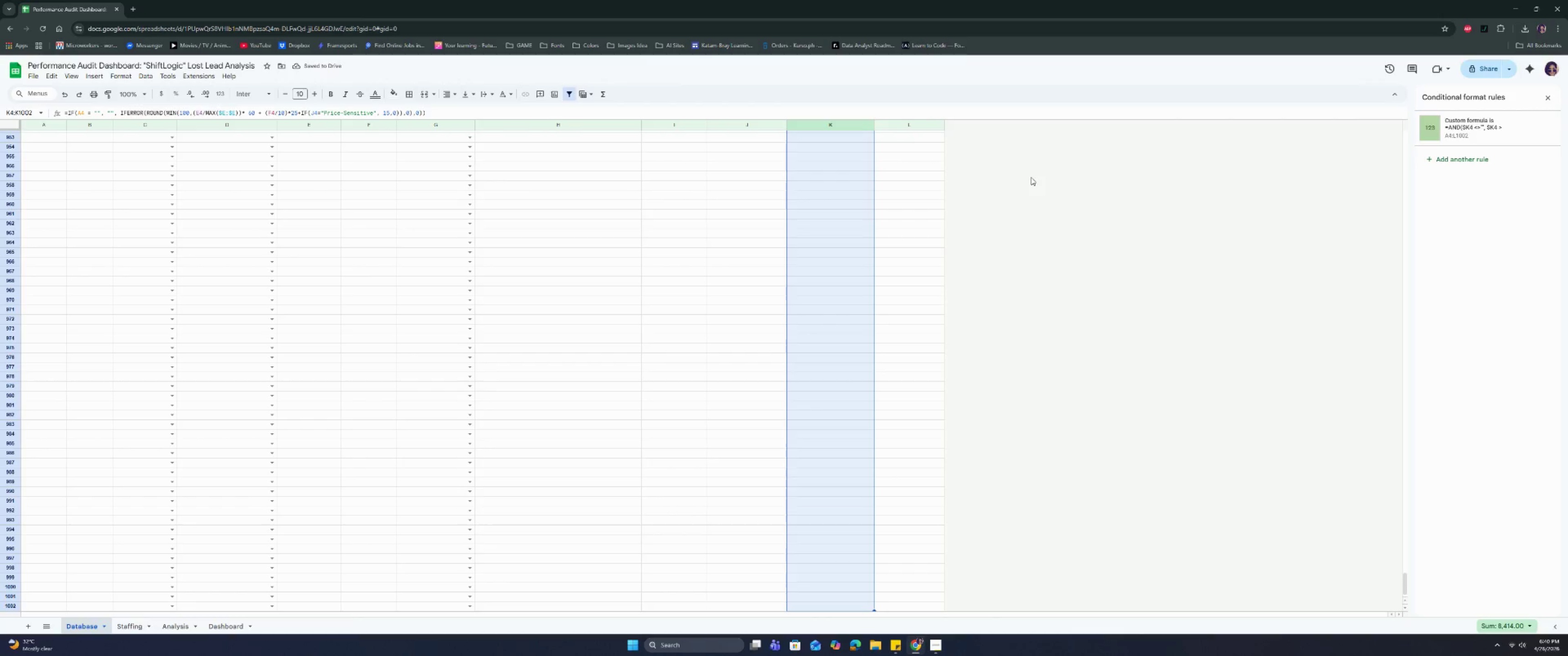 
key(Control+D)
 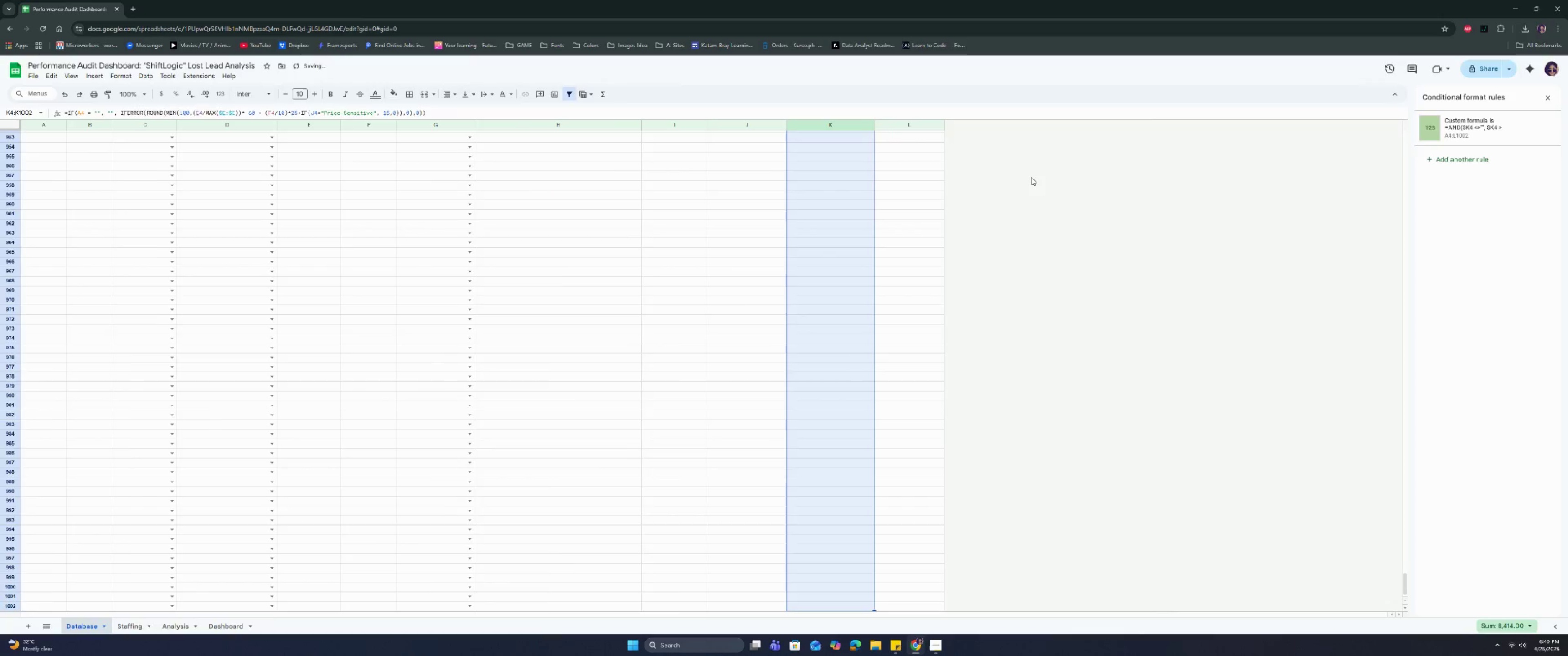 
key(Control+ArrowUp)
 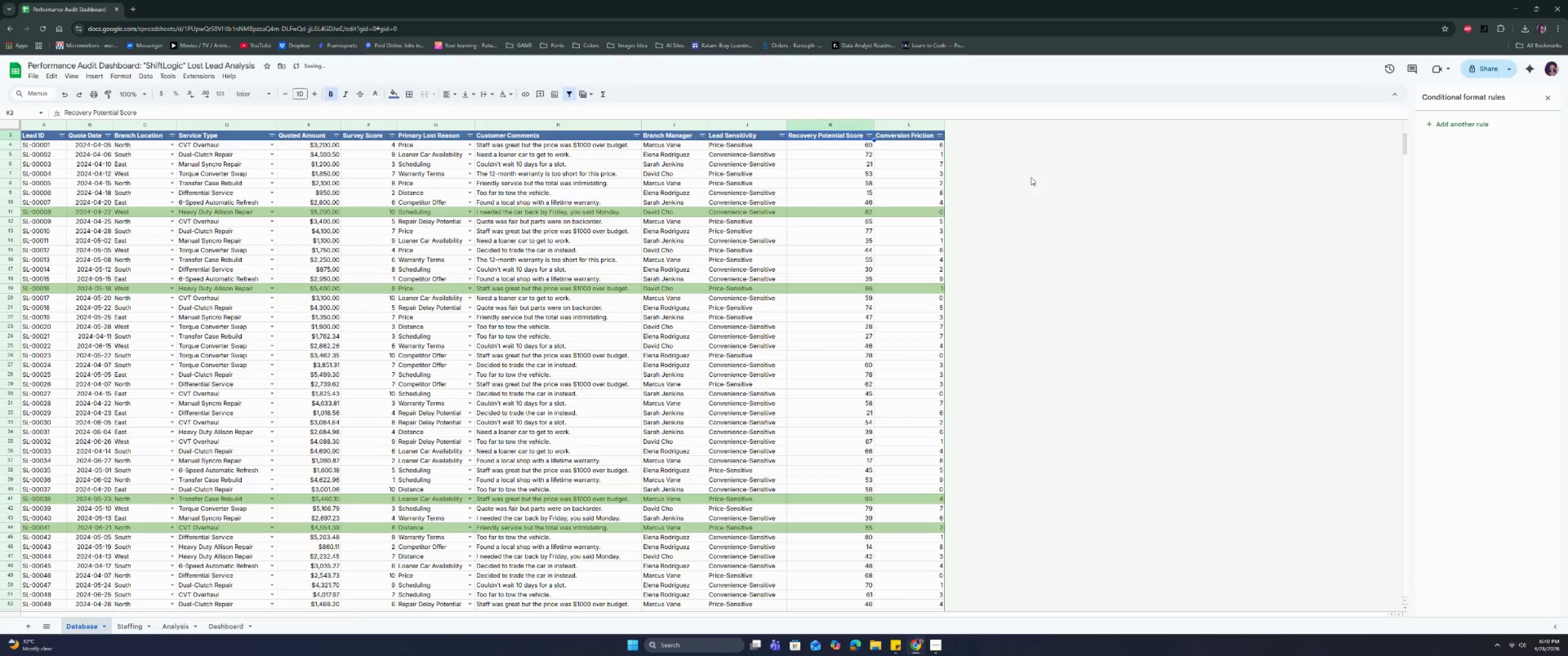 
key(ArrowDown)
 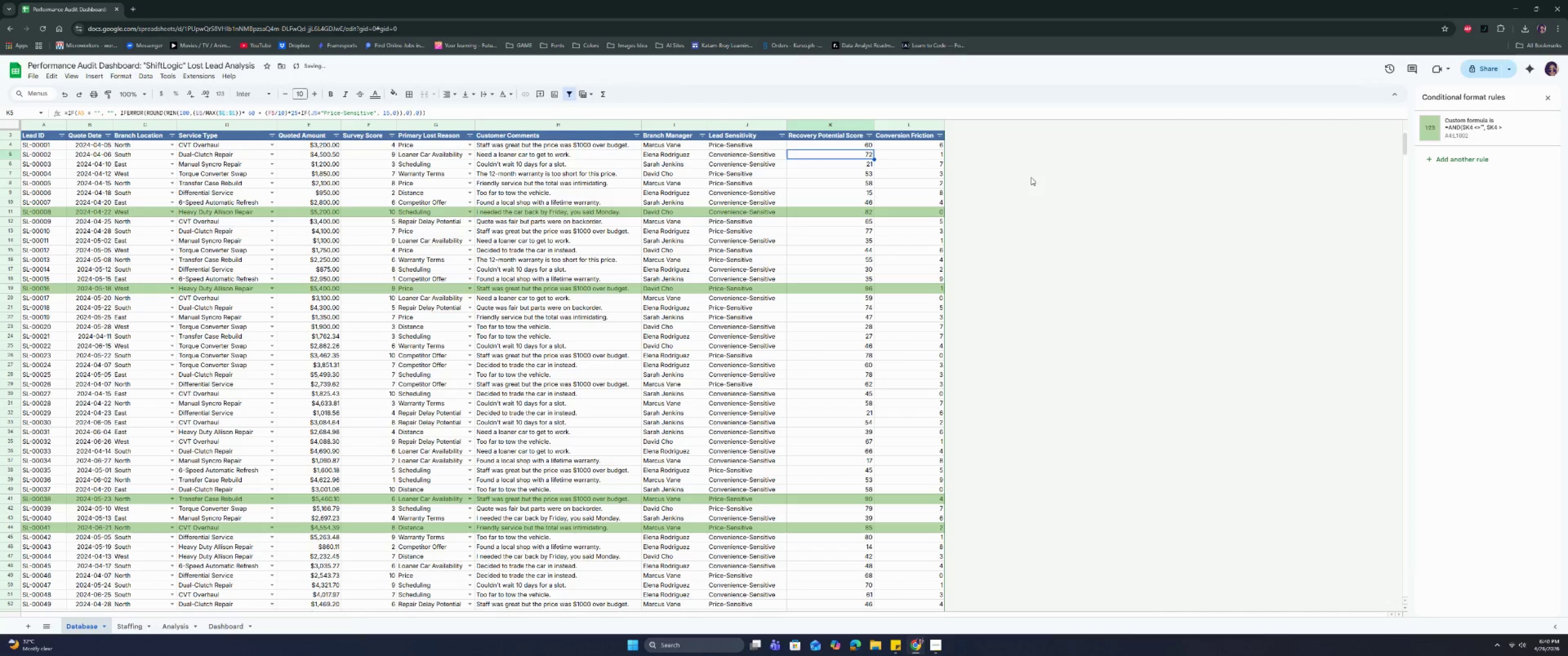 
key(ArrowDown)
 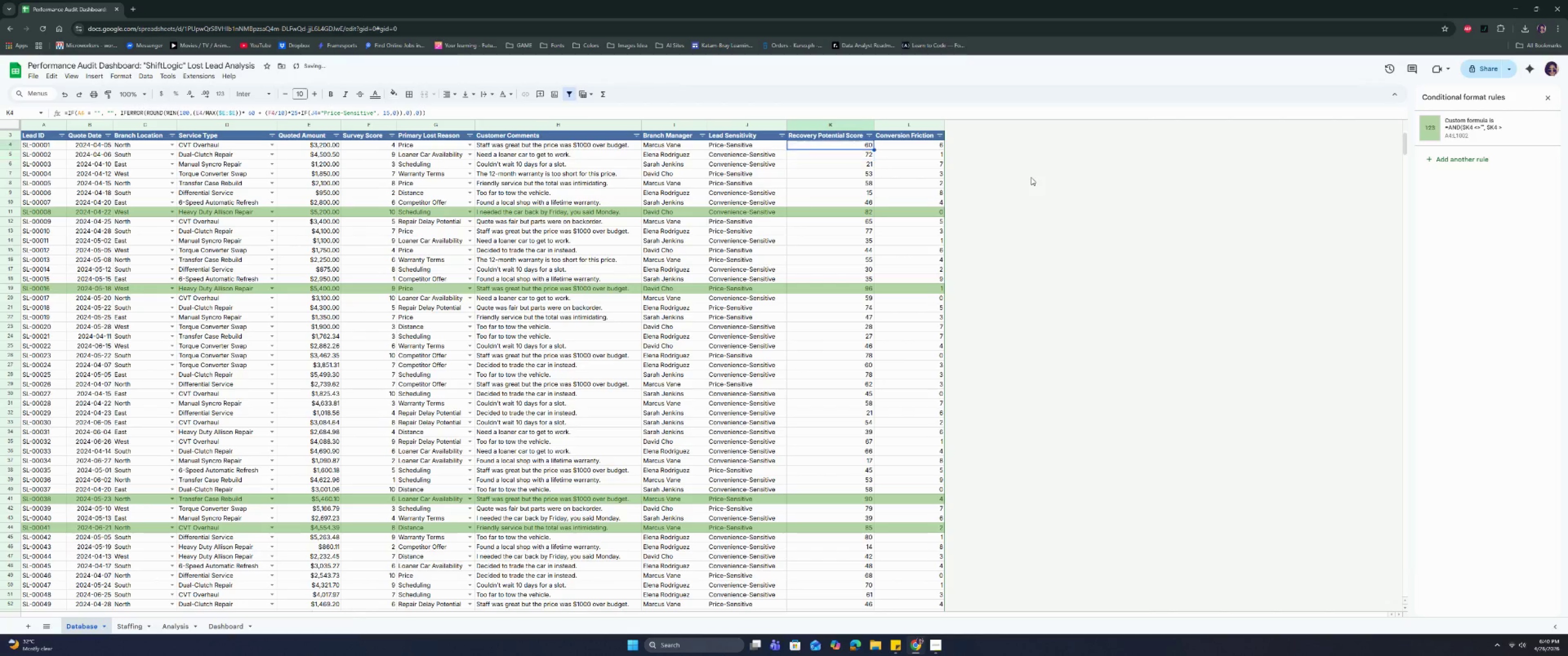 
key(ArrowUp)
 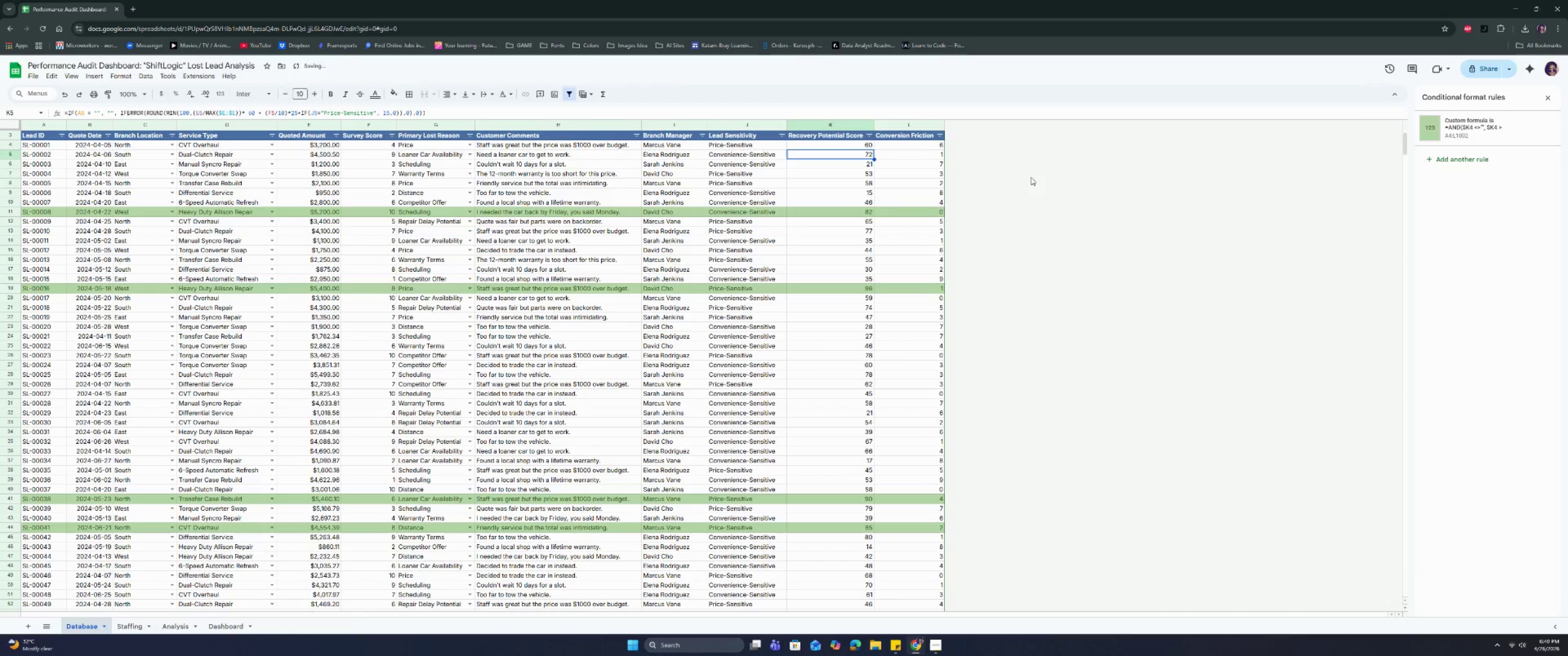 
key(ArrowDown)
 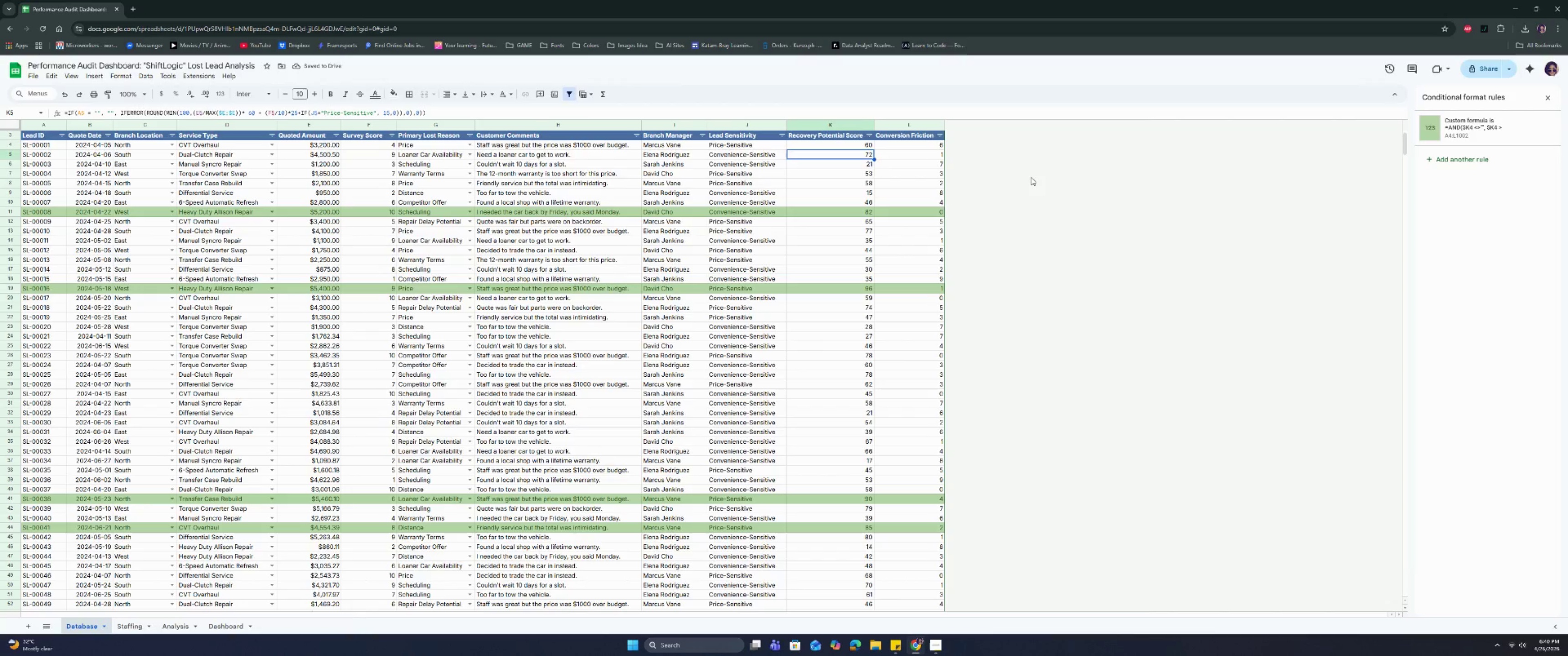 
key(ArrowUp)
 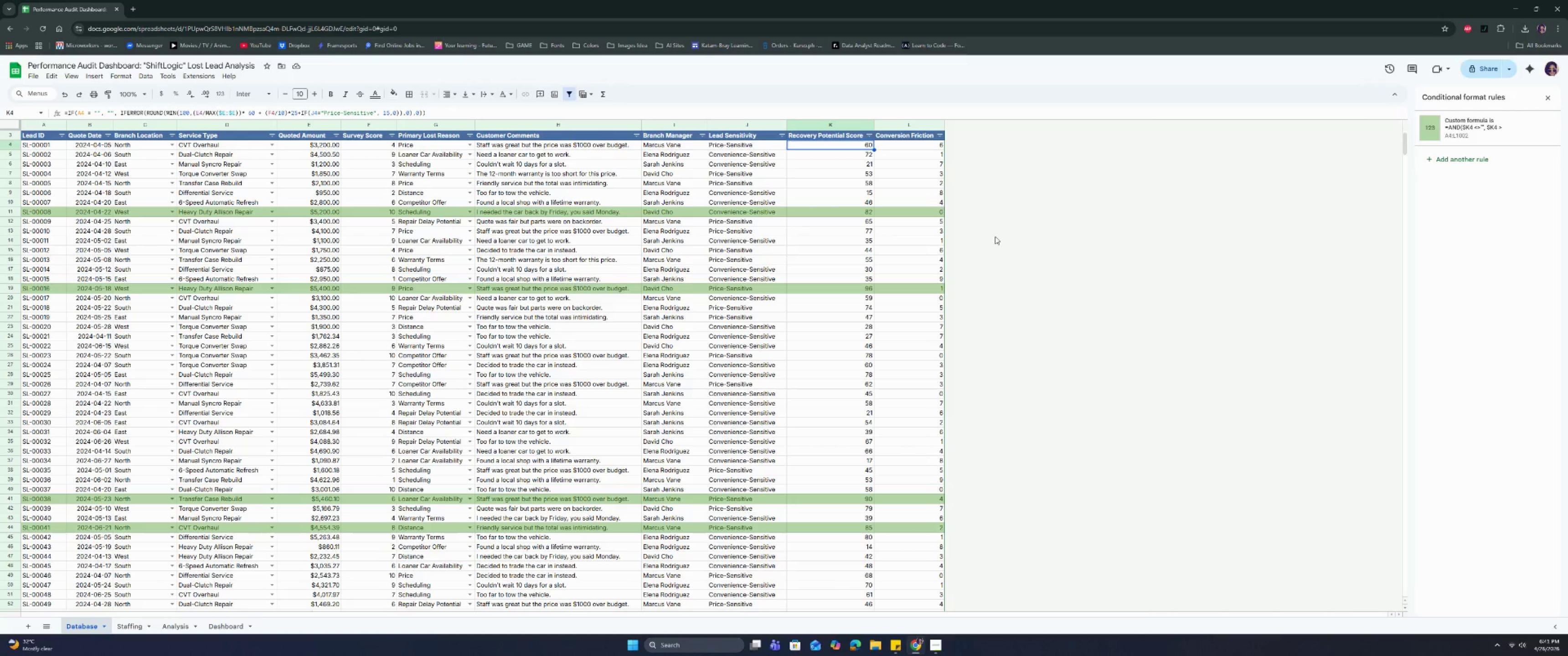 
wait(38.77)
 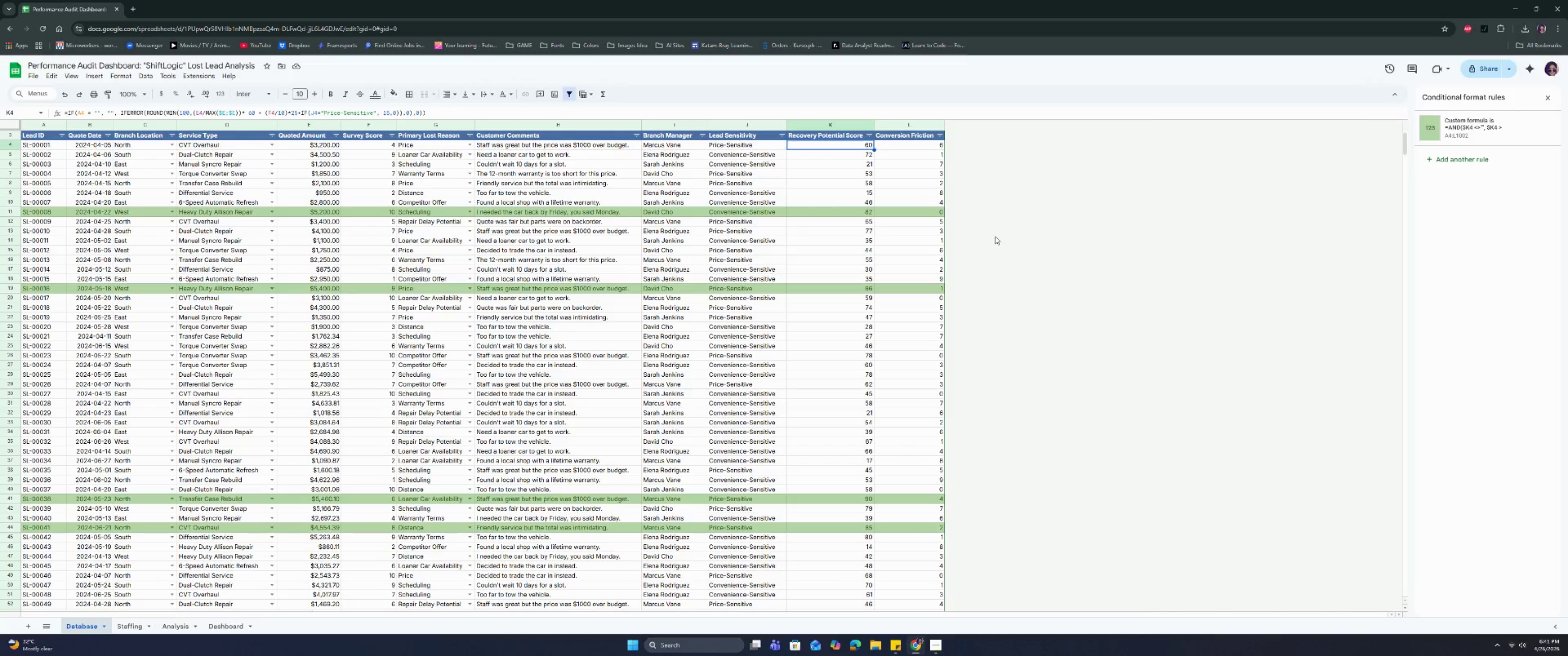 
scroll: coordinate [995, 236], scroll_direction: down, amount: 17.0
 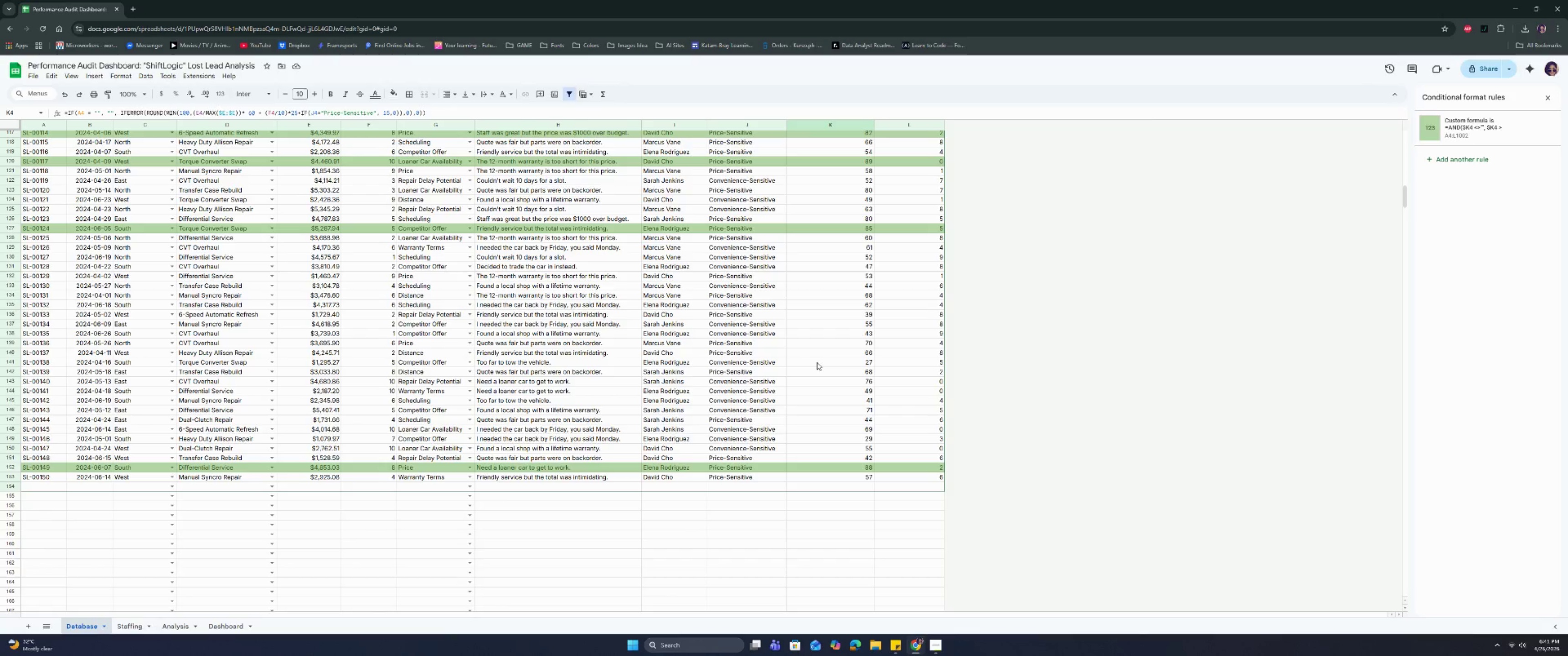 
left_click([846, 497])
 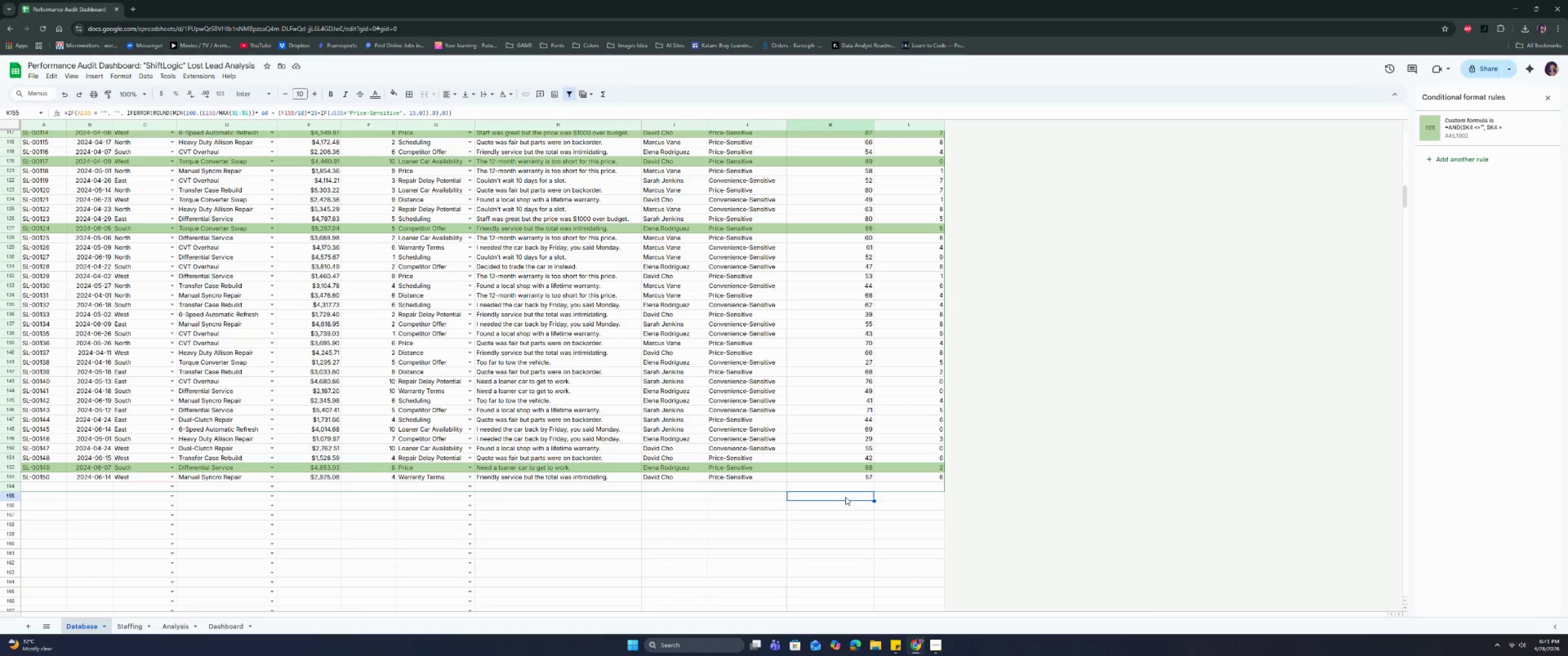 
left_click([928, 501])
 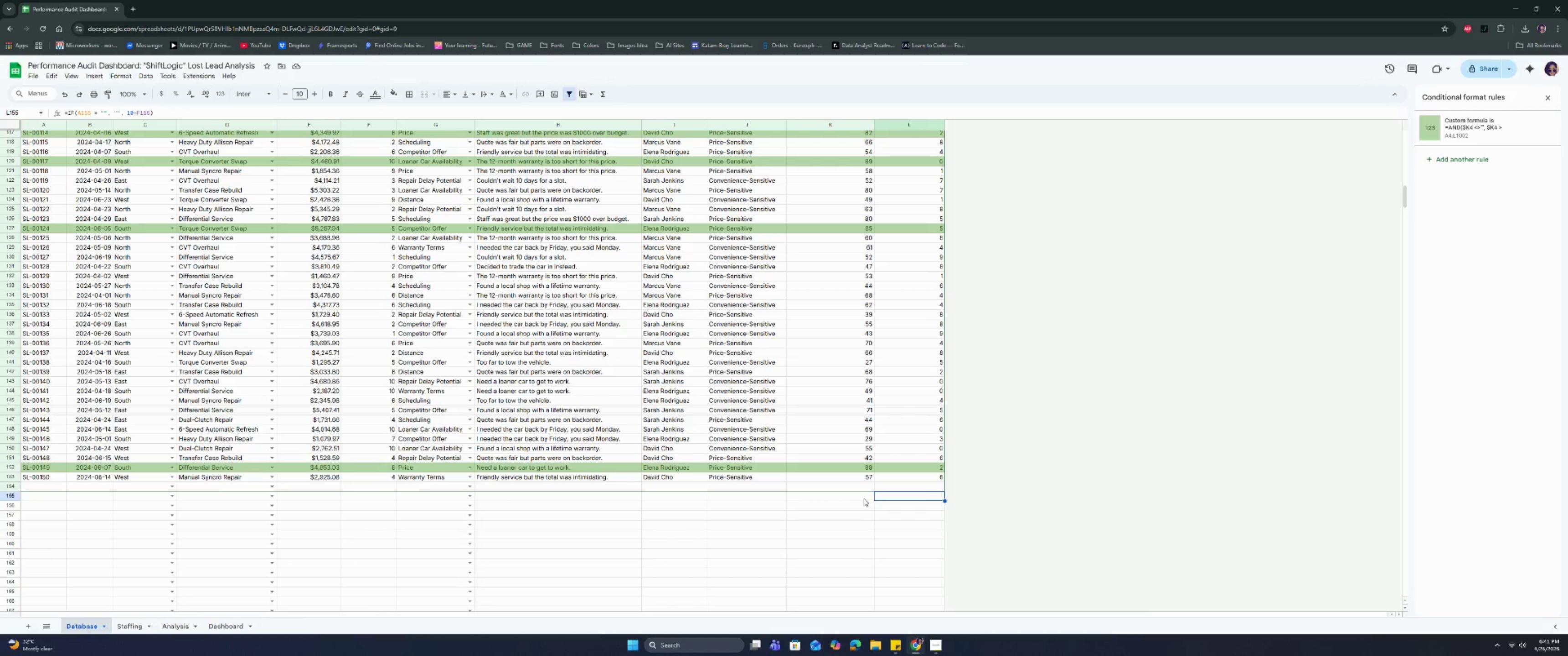 
left_click([859, 498])
 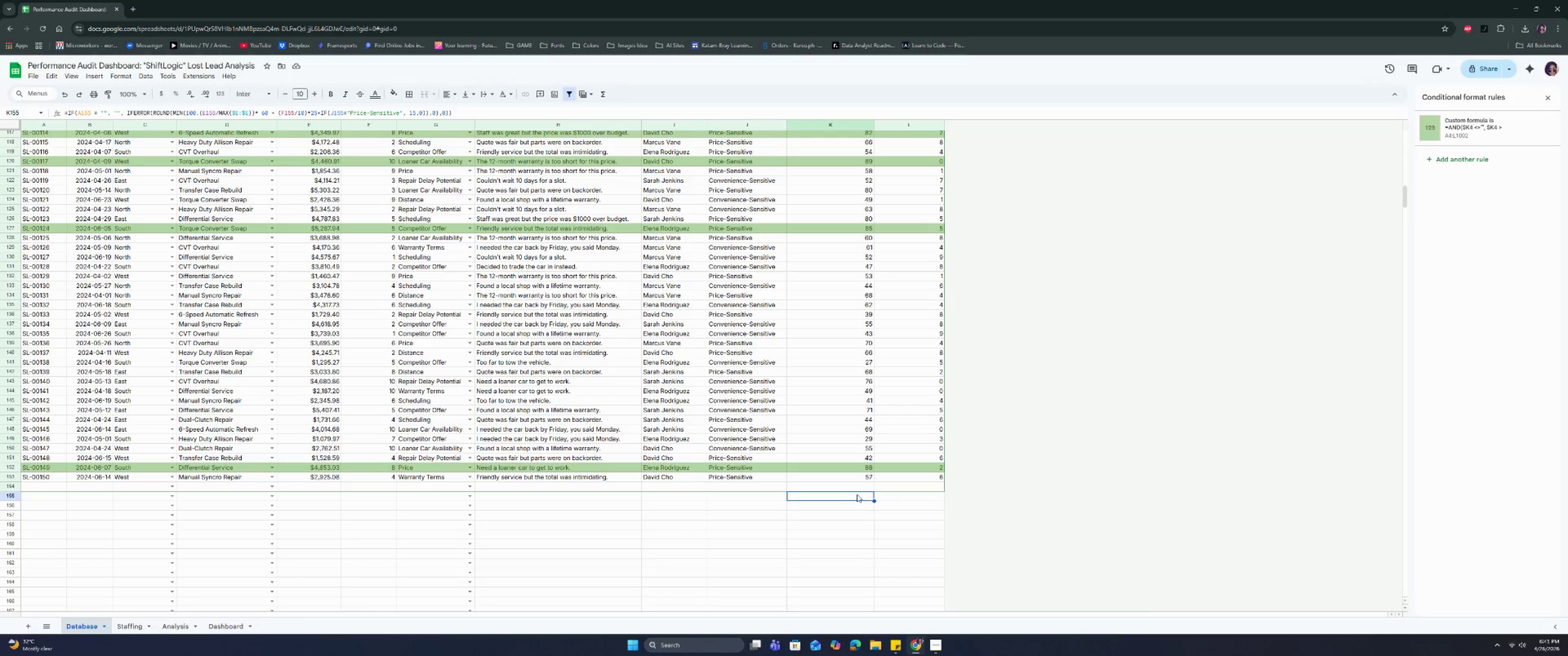 
wait(16.62)
 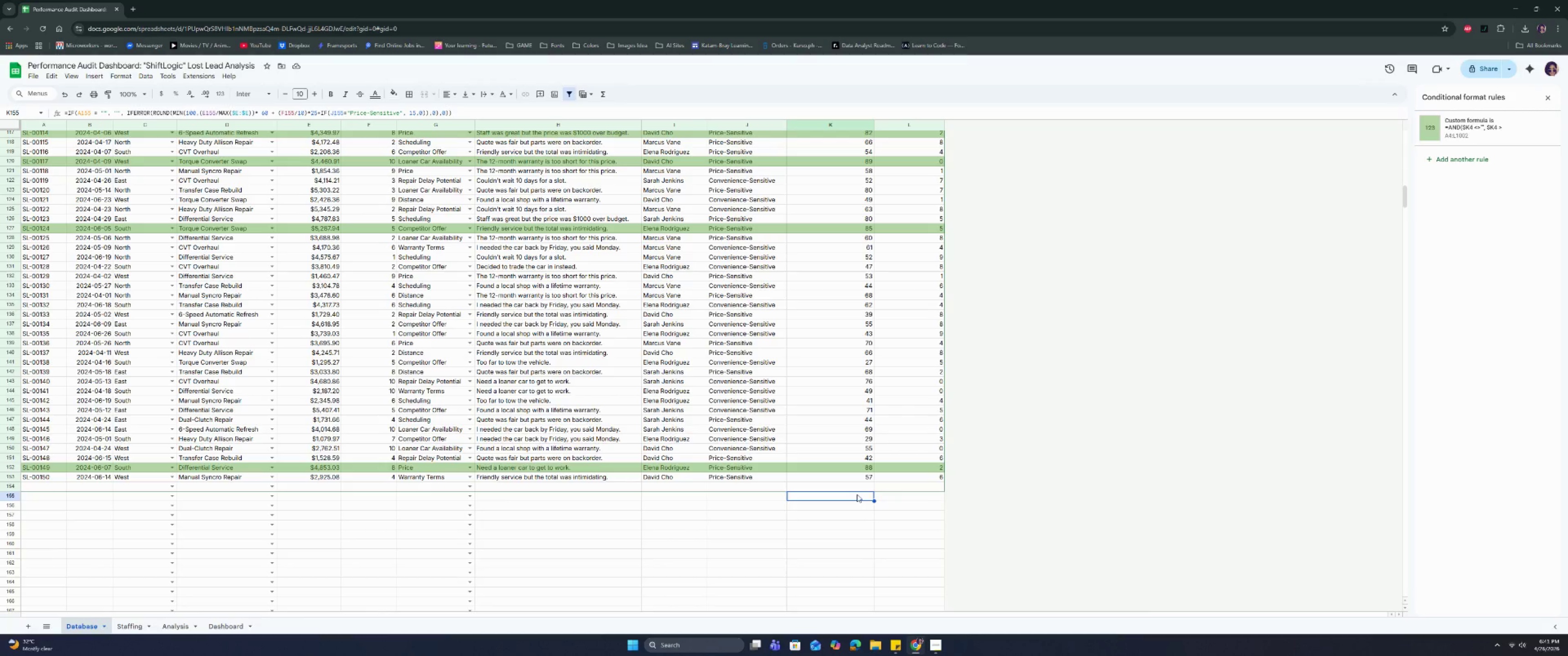 
left_click([934, 647])